 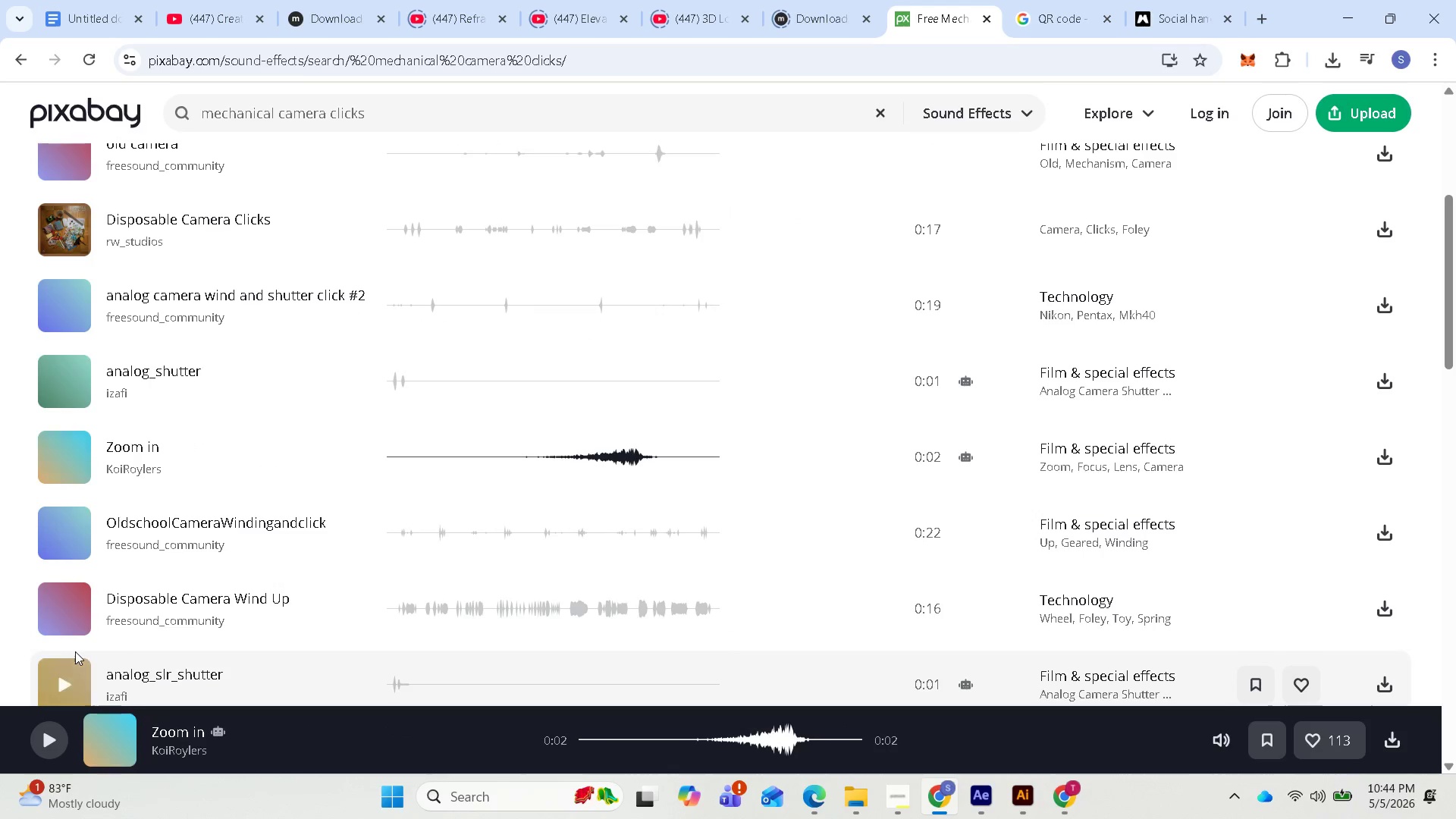 
left_click([58, 613])
 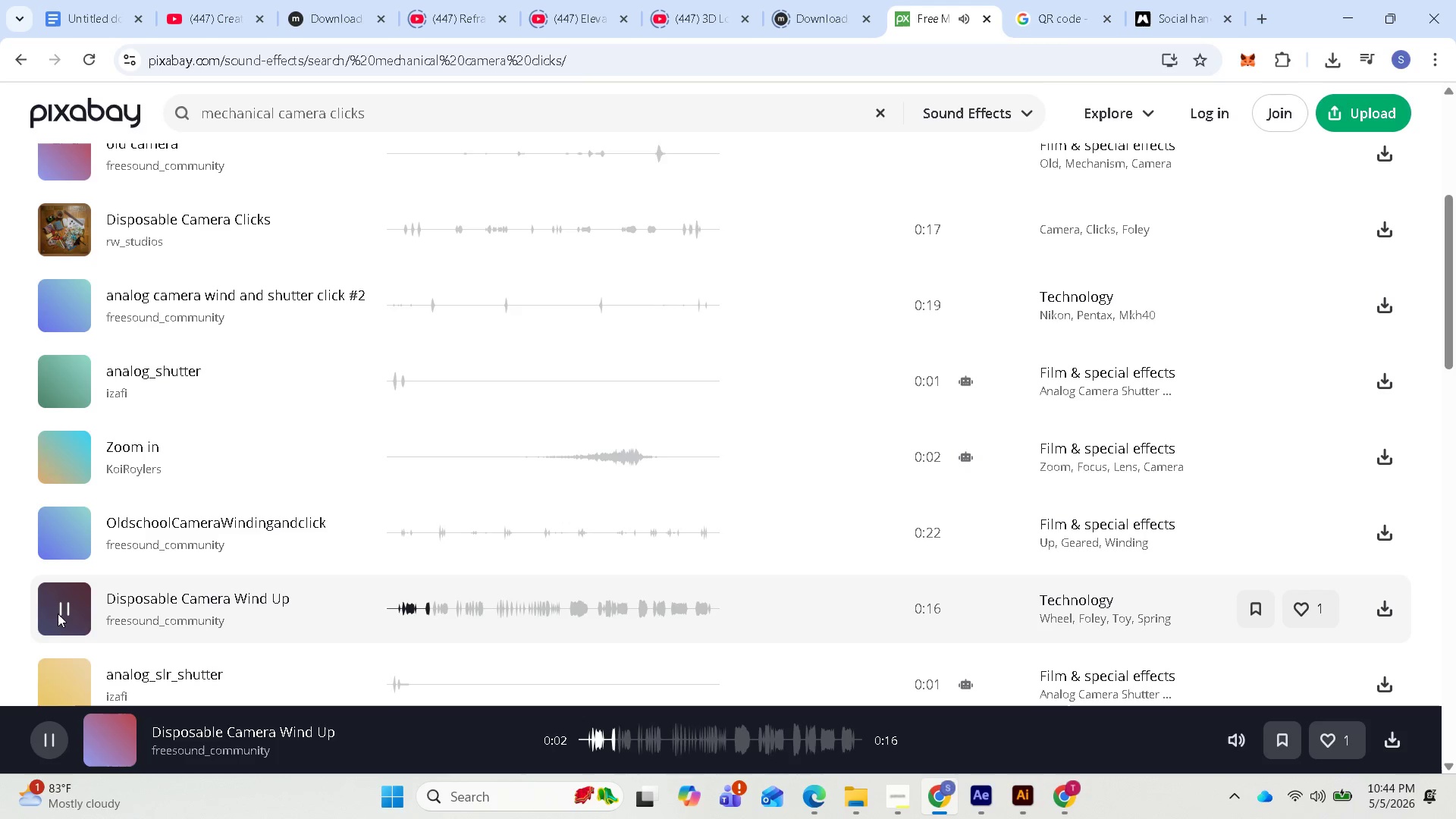 
scroll: coordinate [75, 651], scroll_direction: down, amount: 2.0
 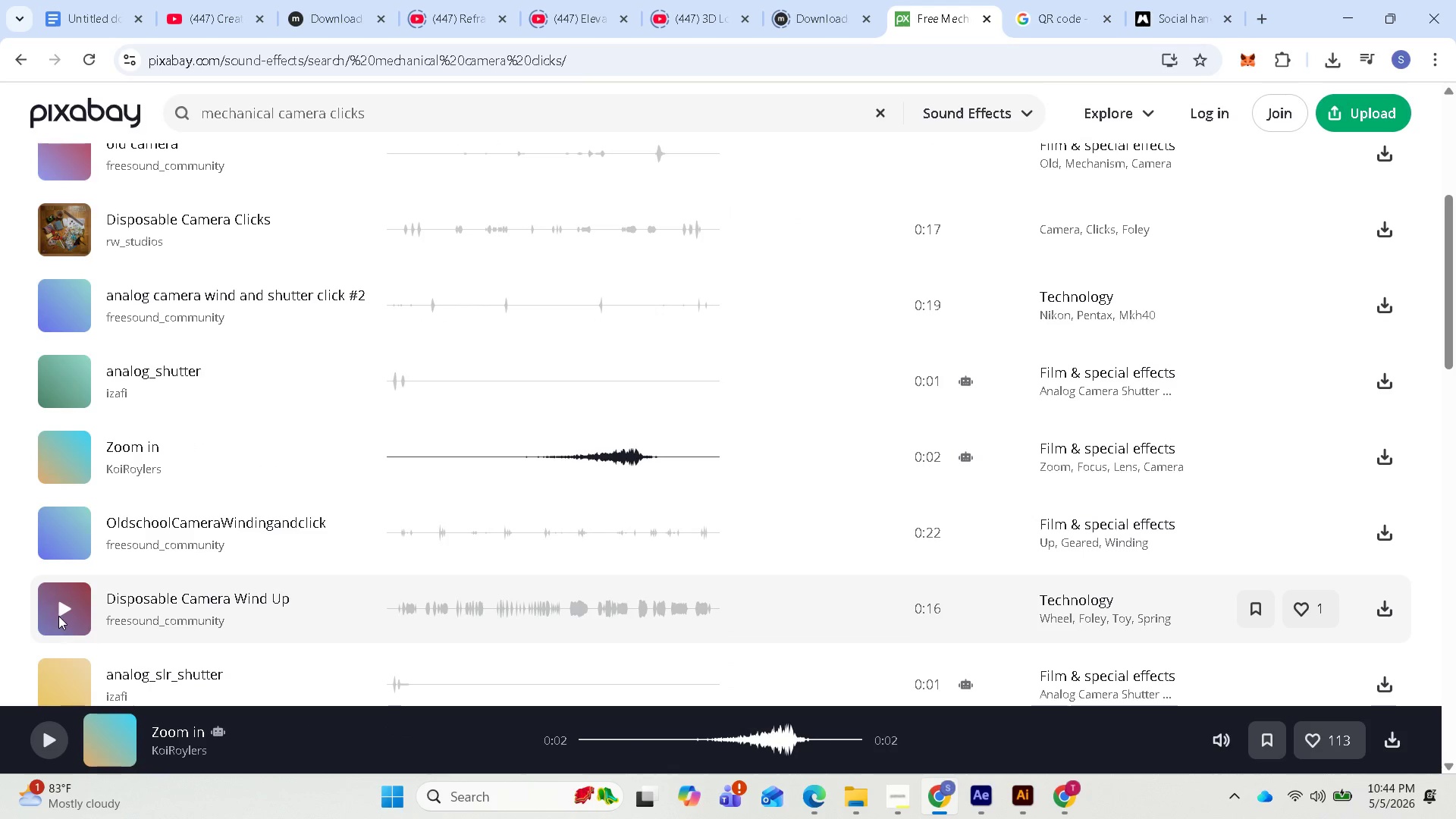 
wait(5.78)
 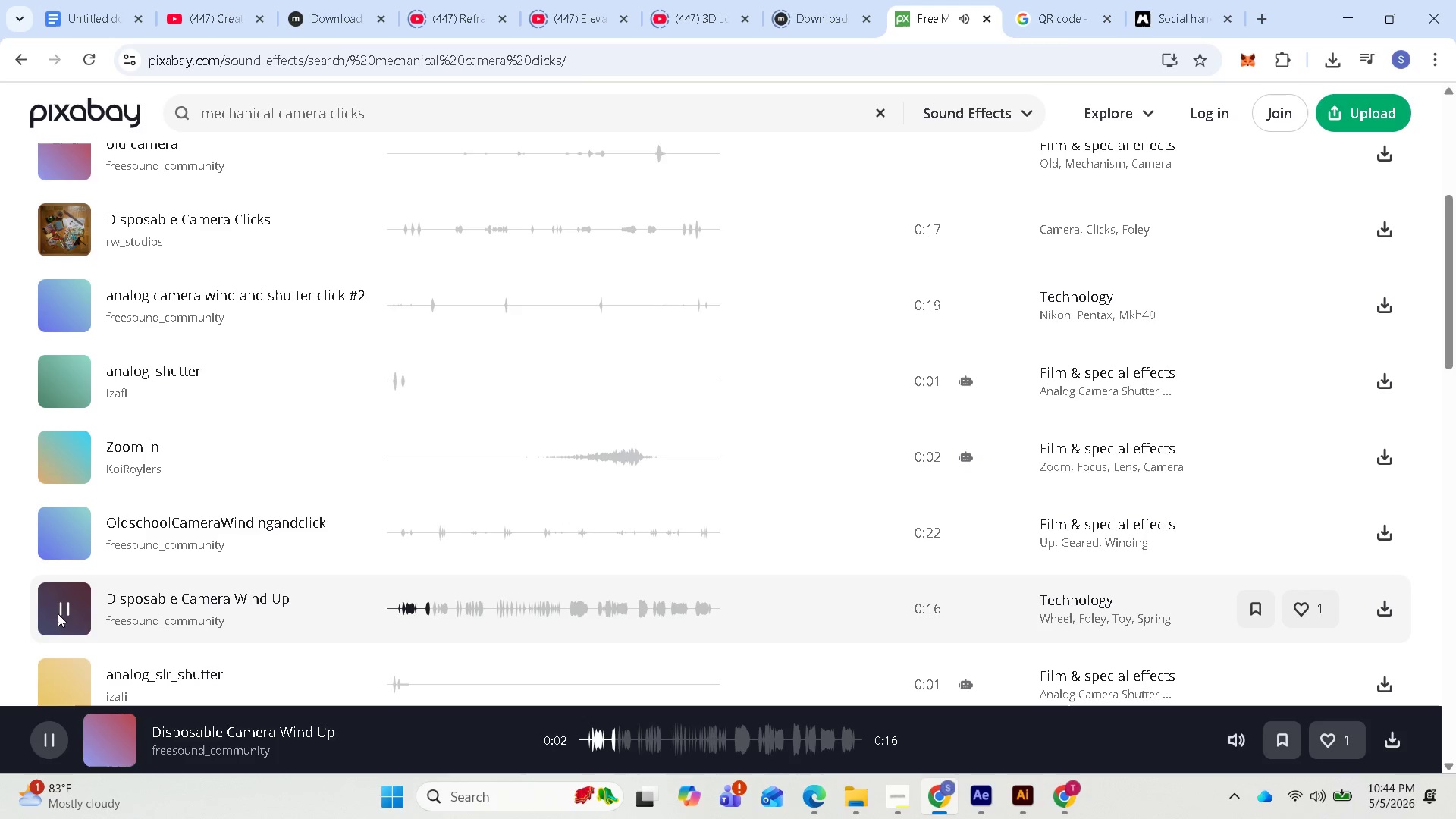 
left_click([1389, 604])
 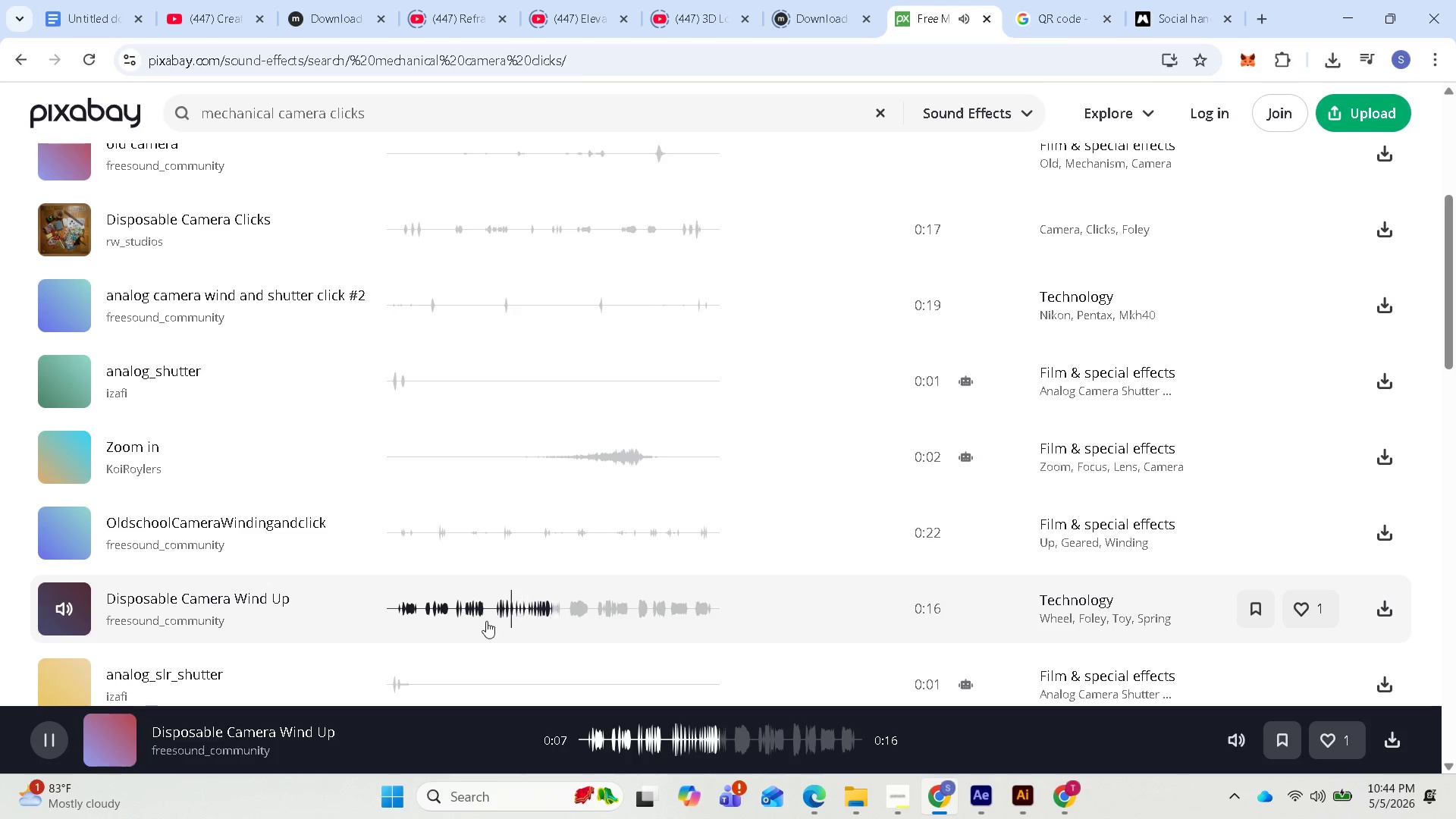 
scroll: coordinate [484, 622], scroll_direction: down, amount: 1.0
 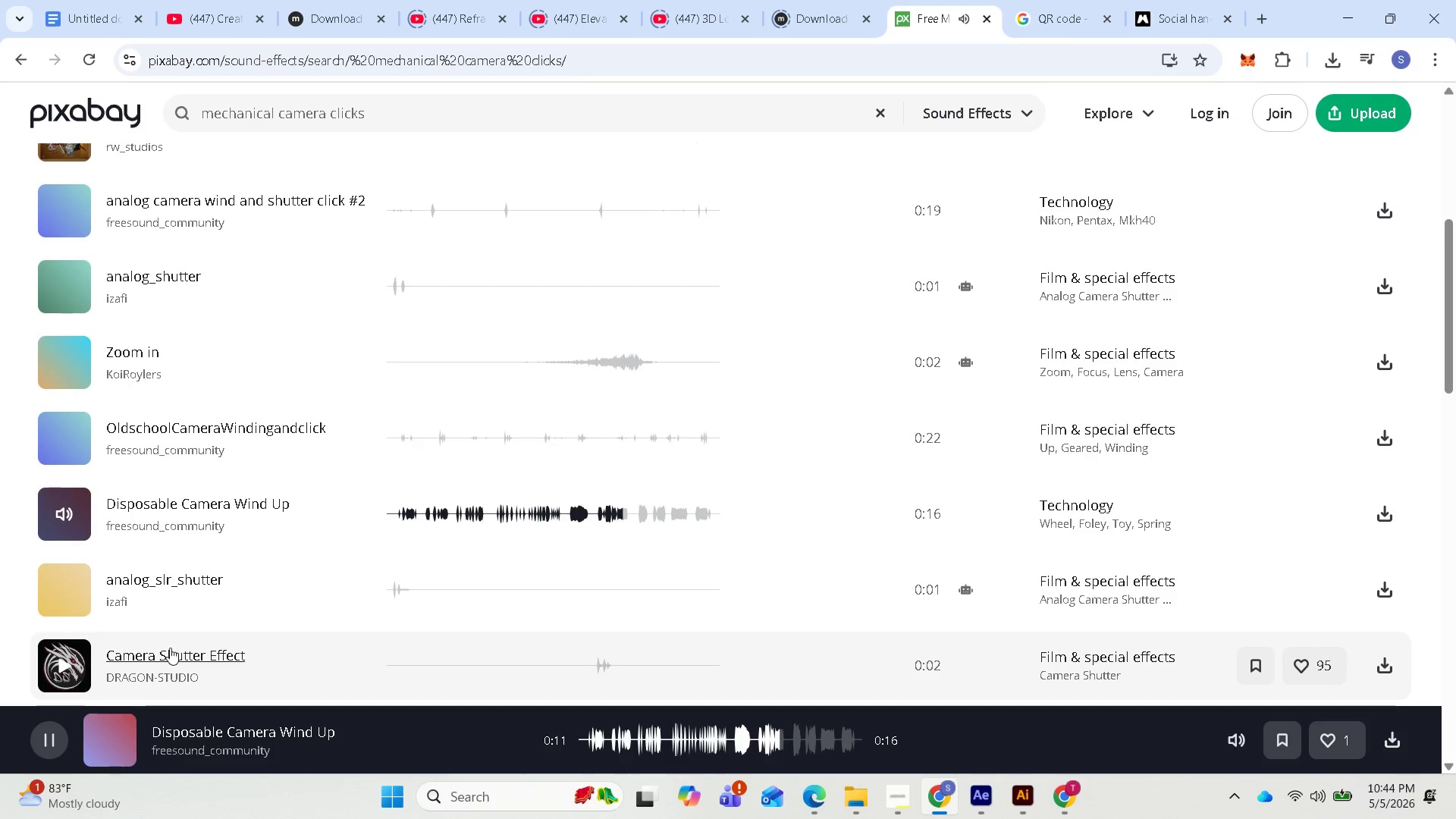 
left_click([62, 669])
 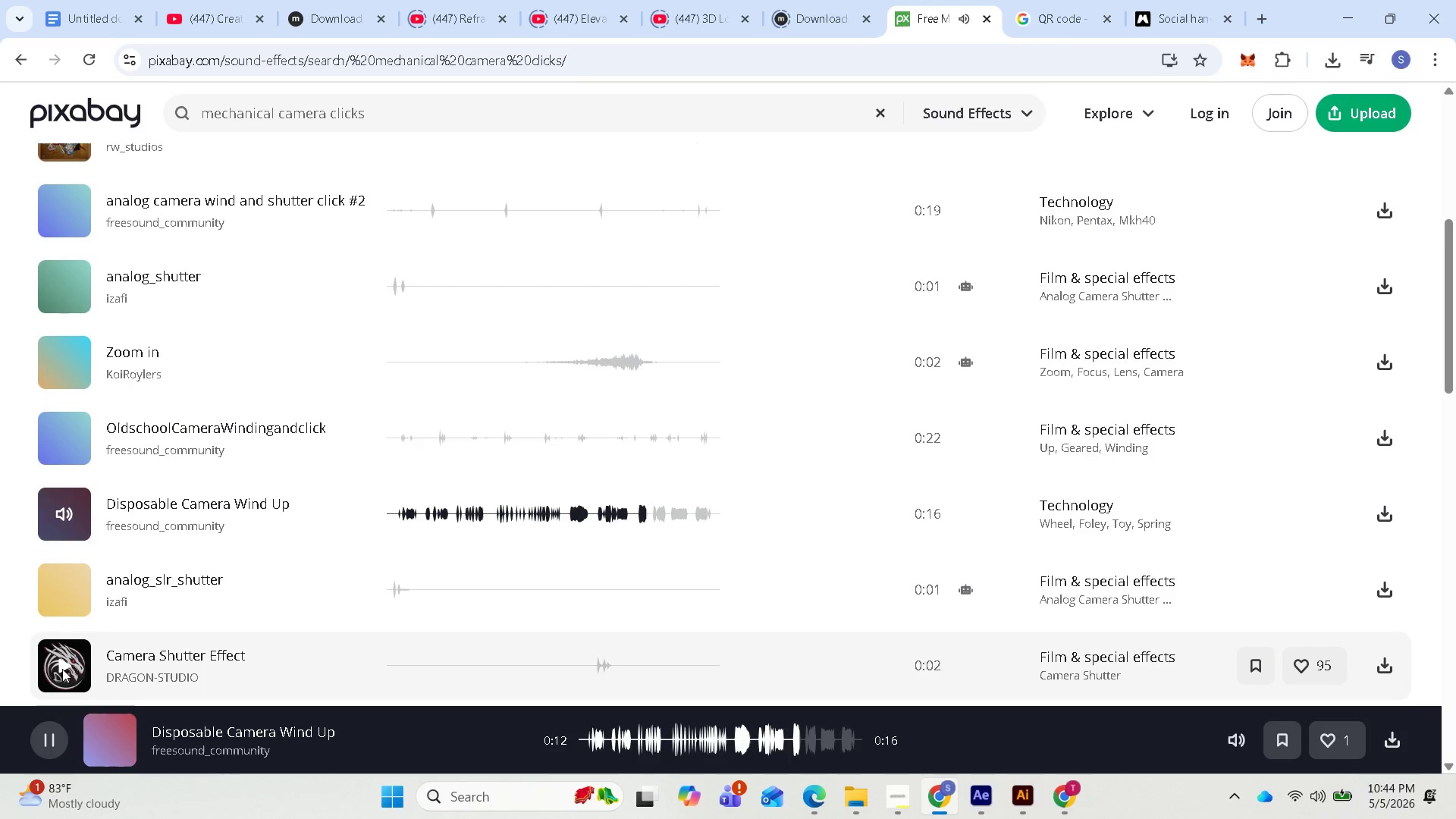 
mouse_move([129, 642])
 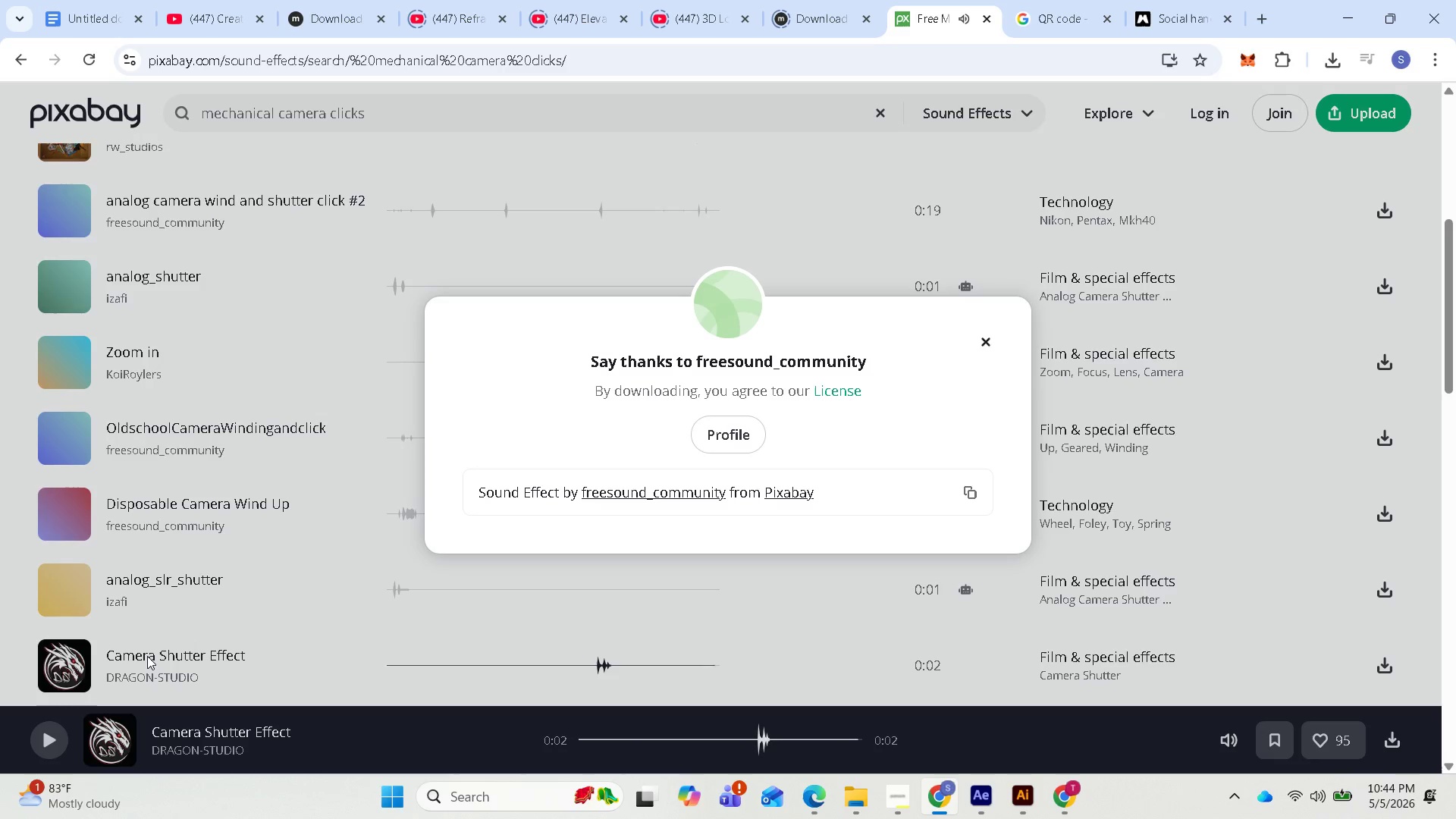 
left_click([55, 549])
 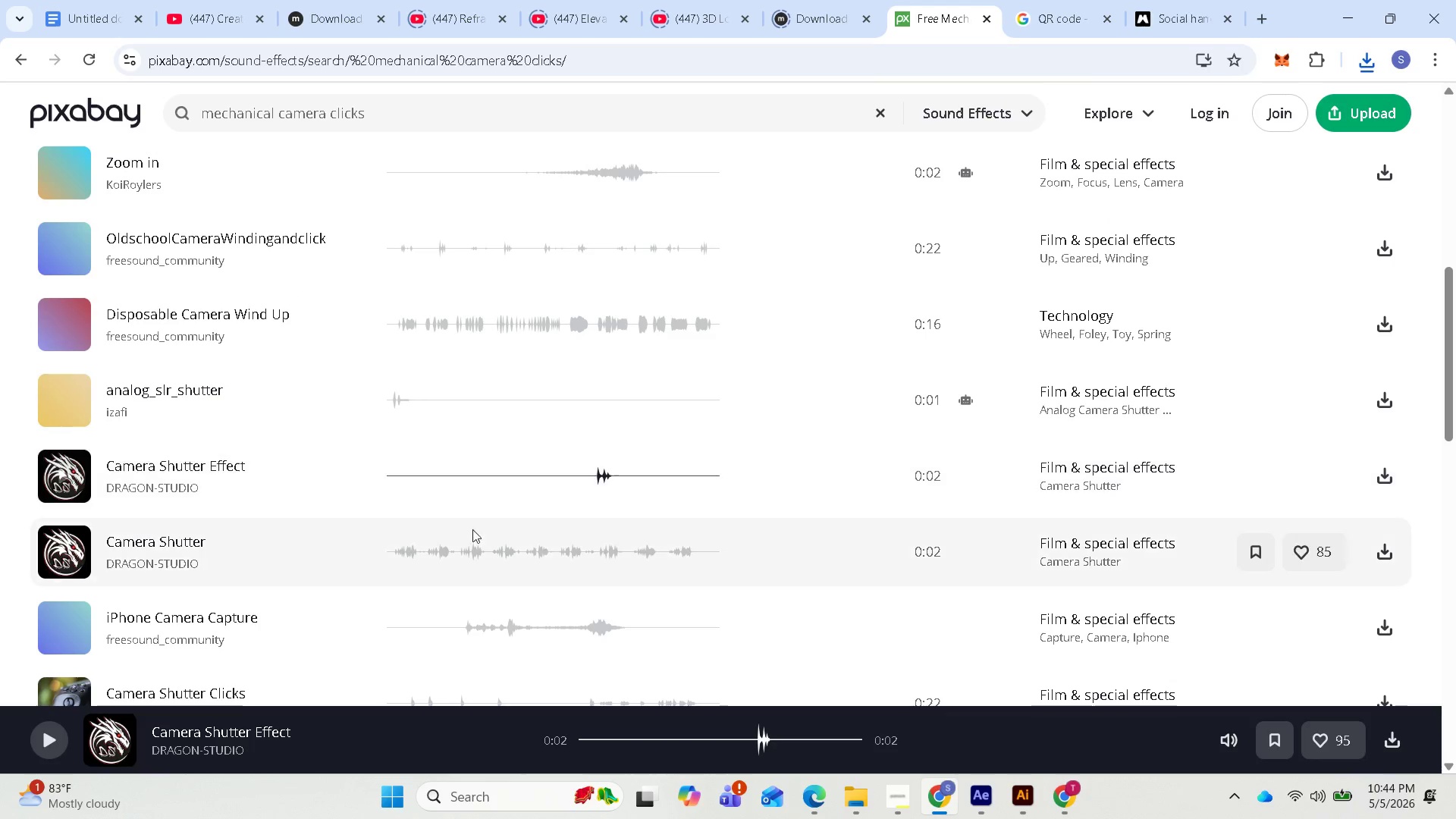 
scroll: coordinate [151, 658], scroll_direction: down, amount: 2.0
 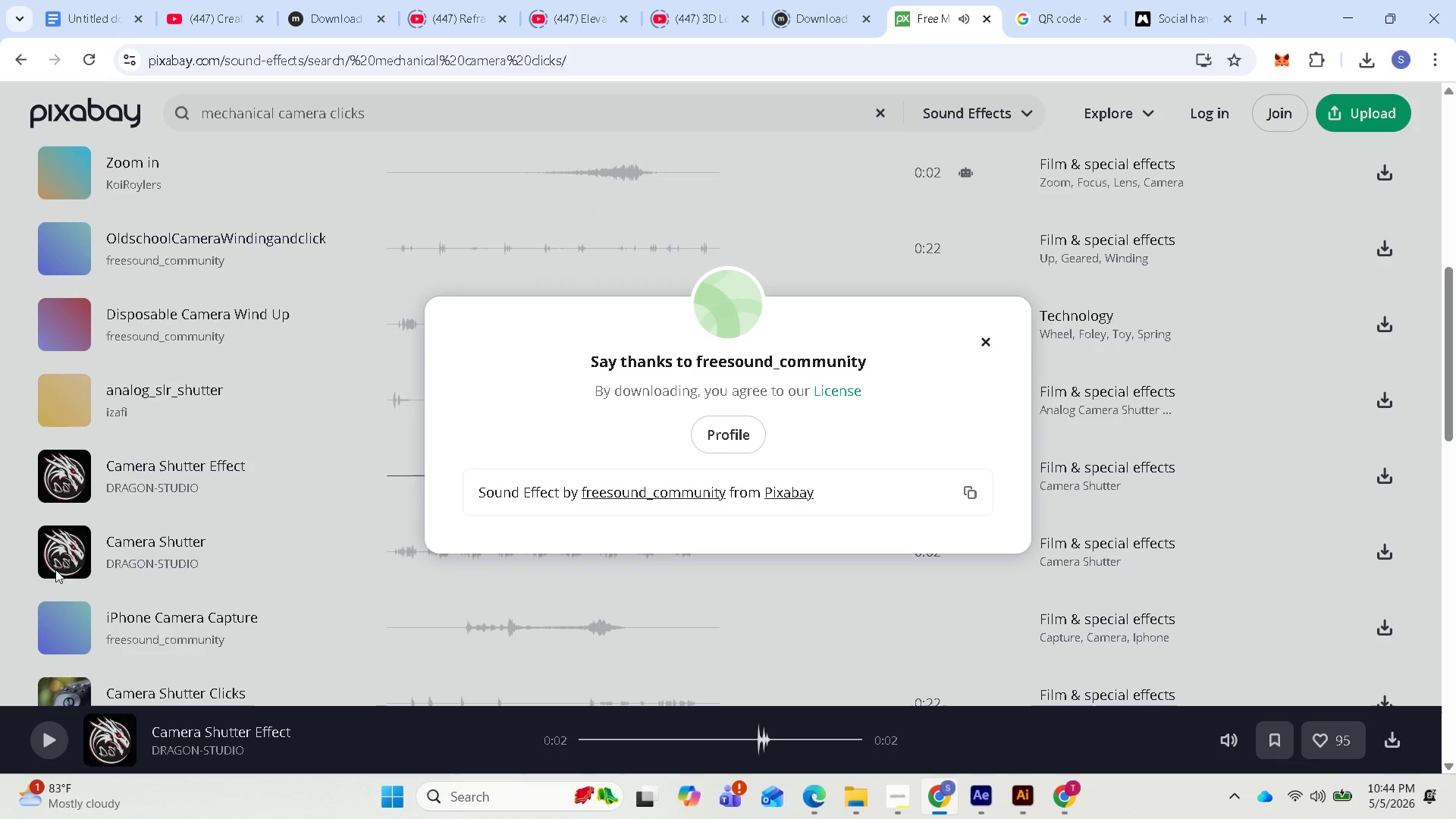 
left_click([64, 551])
 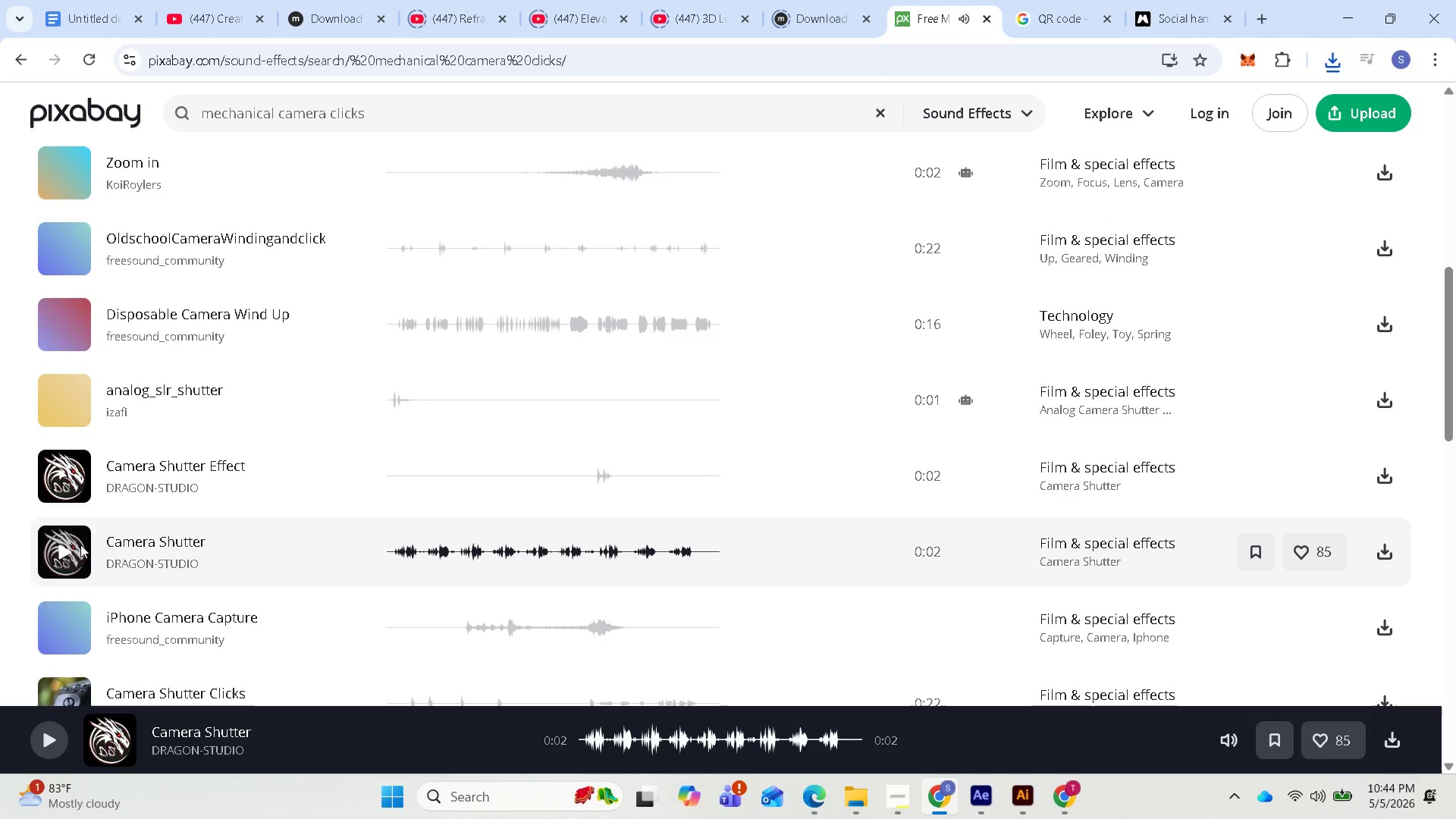 
scroll: coordinate [130, 595], scroll_direction: down, amount: 3.0
 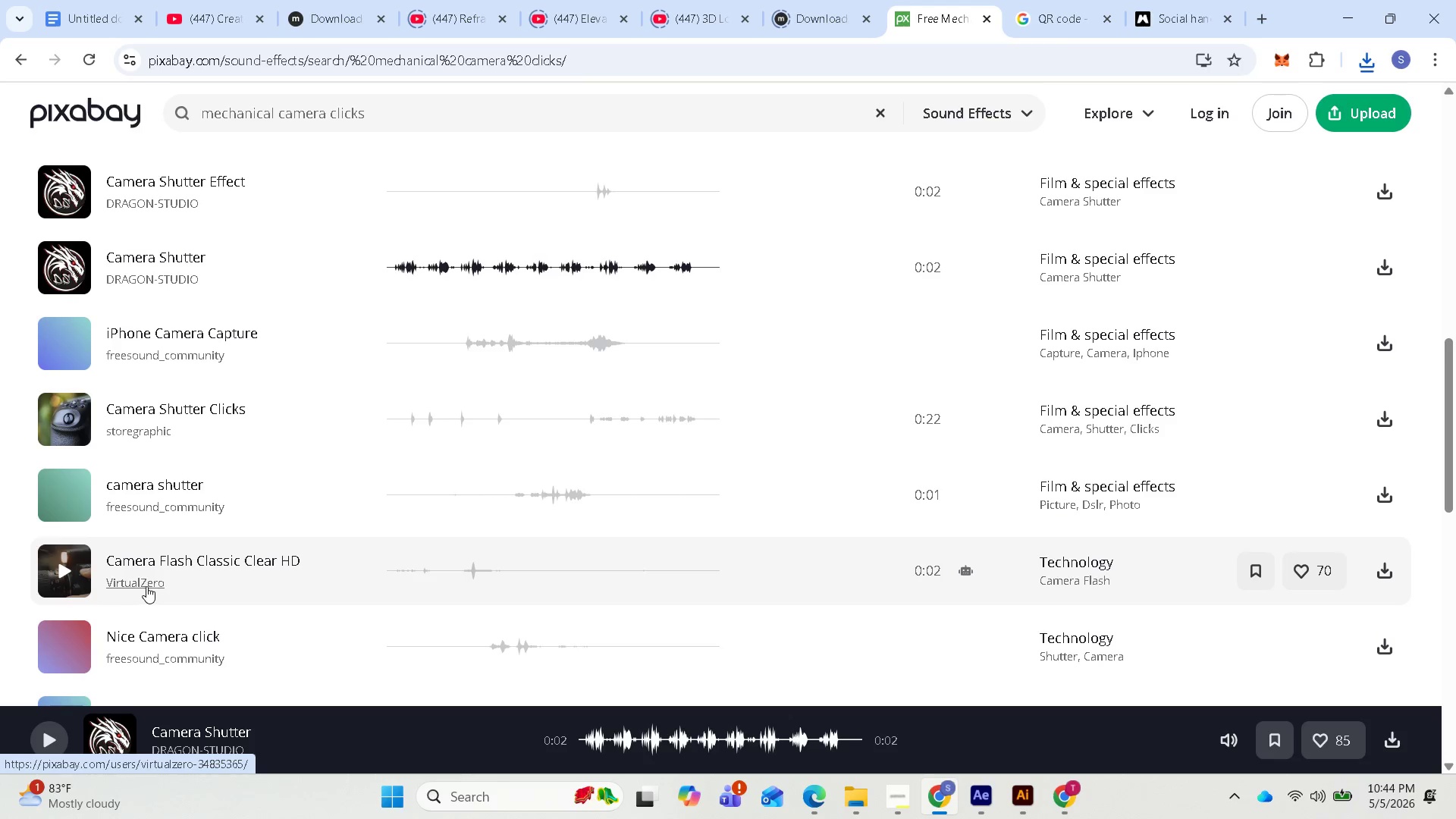 
left_click([63, 553])
 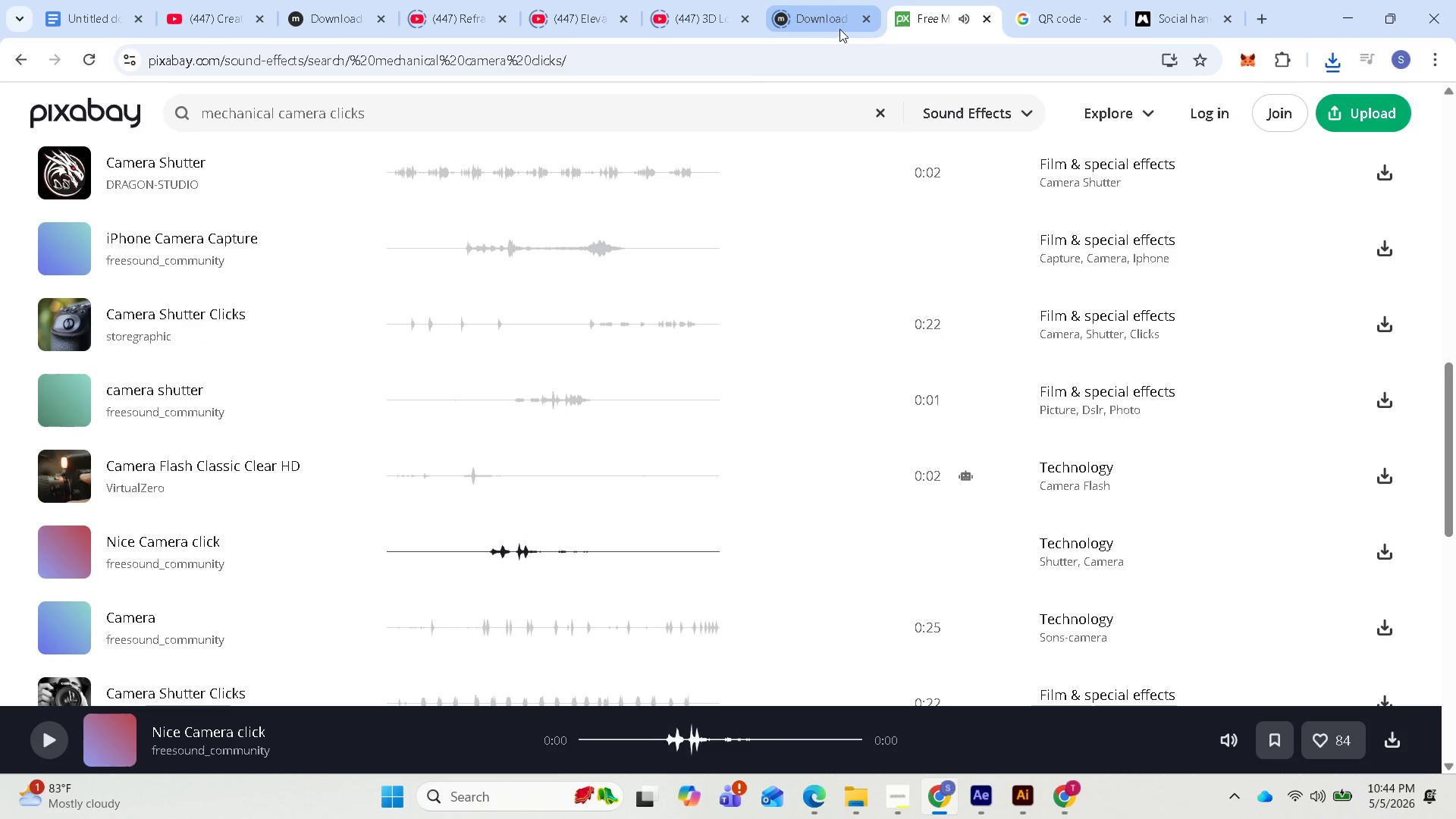 
scroll: coordinate [147, 585], scroll_direction: down, amount: 1.0
 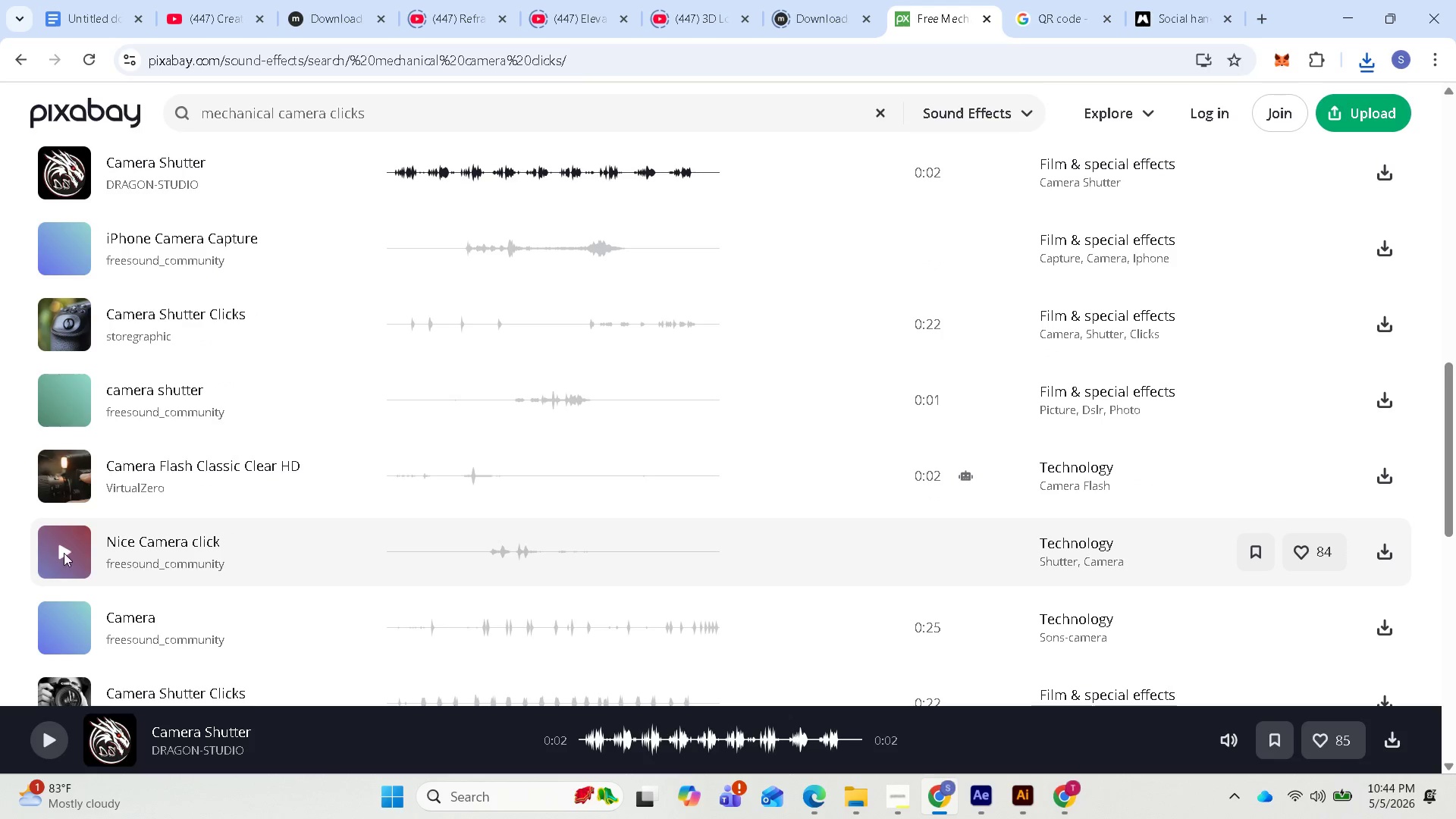 
left_click_drag(start_coordinate=[387, 118], to_coordinate=[199, 128])
 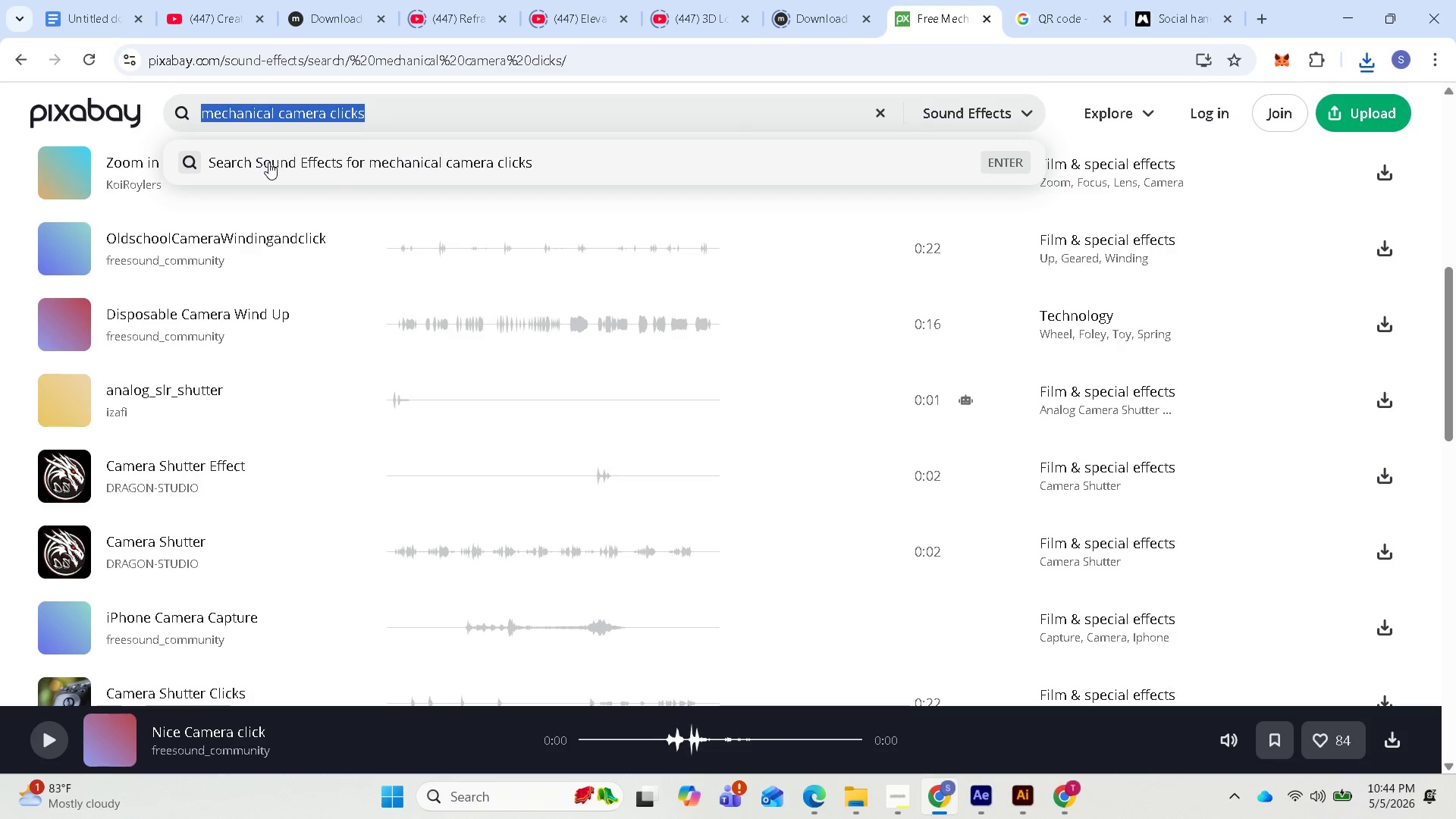 
key(Control+V)
 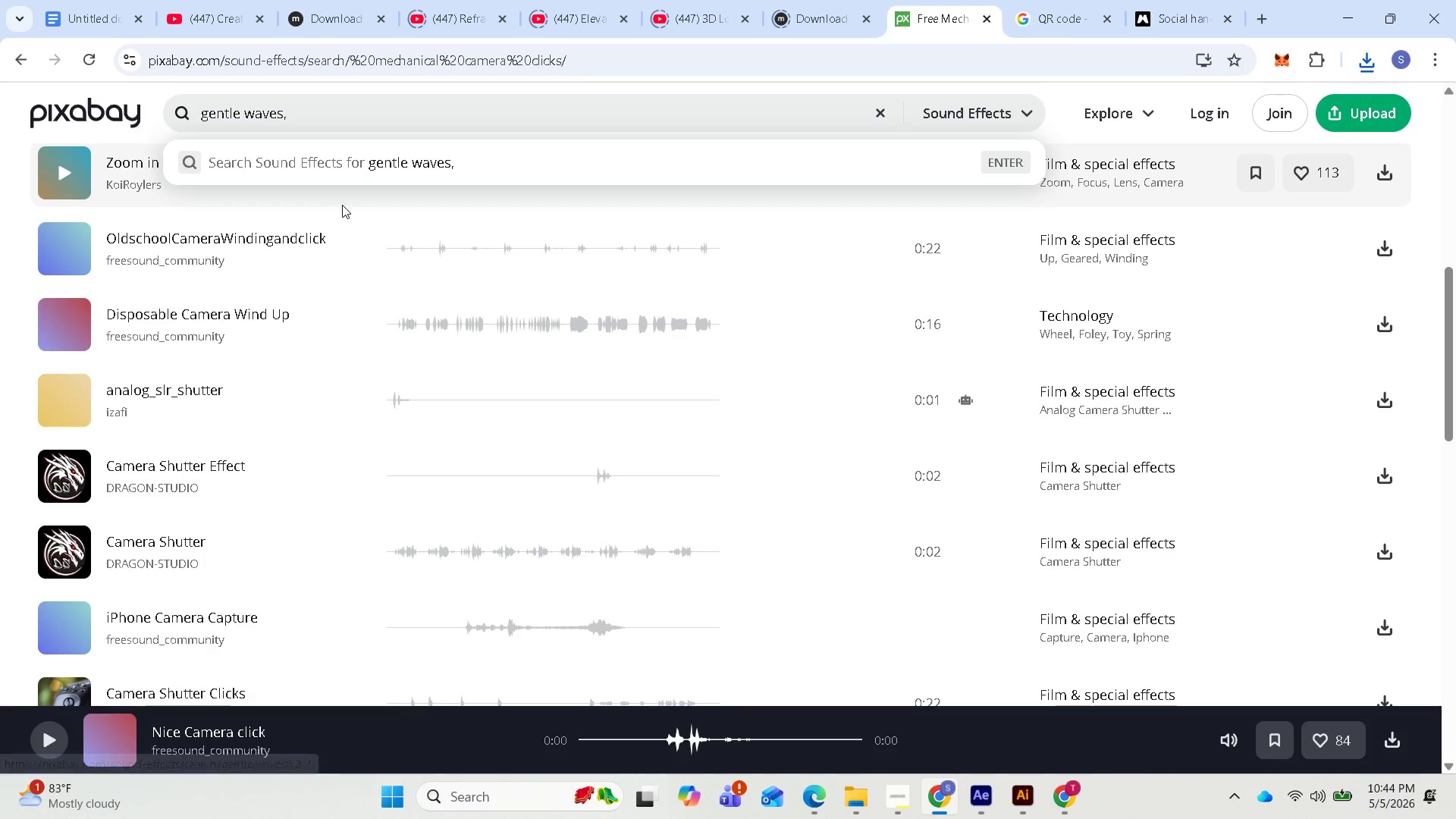 
scroll: coordinate [350, 210], scroll_direction: up, amount: 4.0
 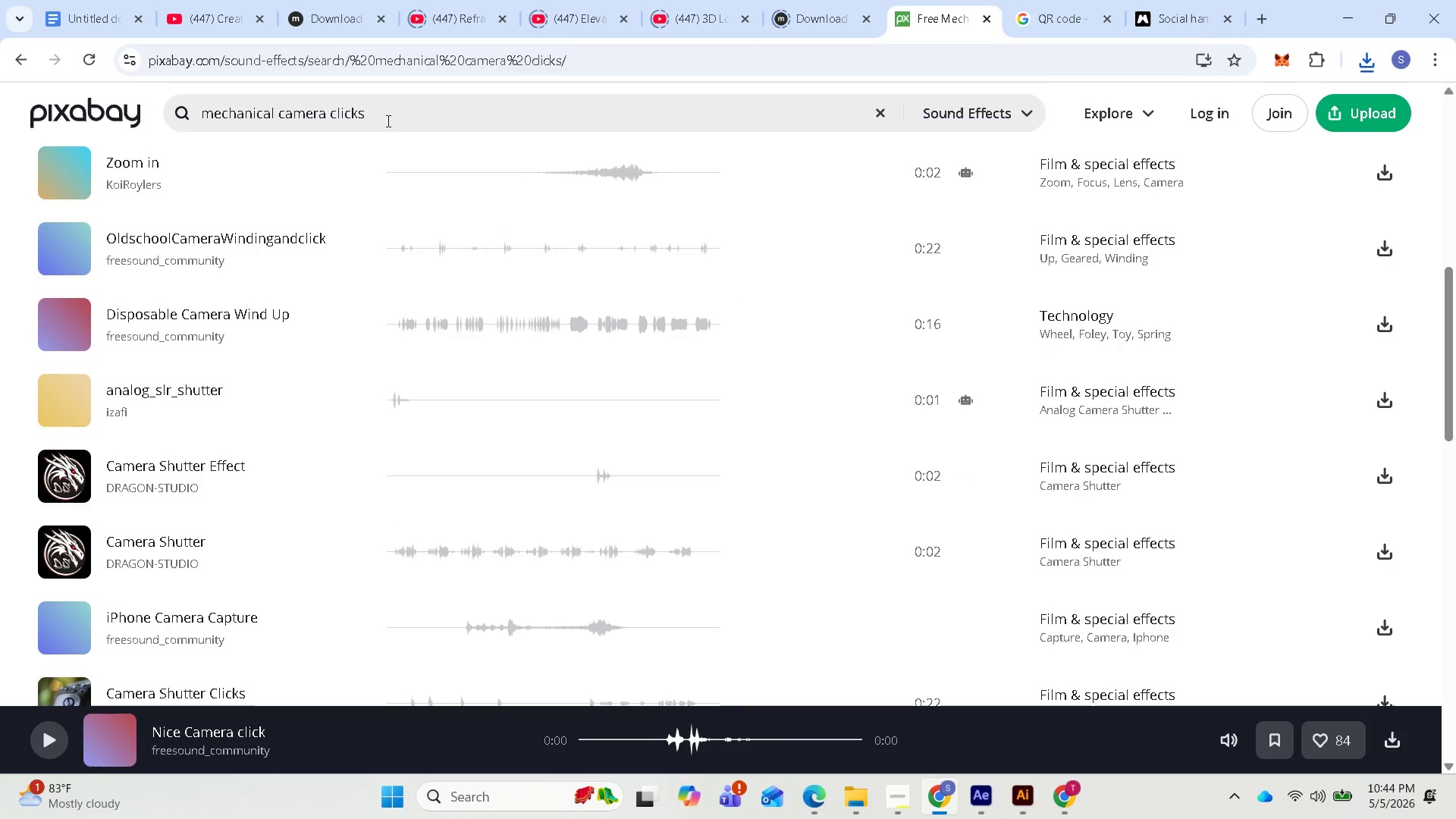 
key(Enter)
 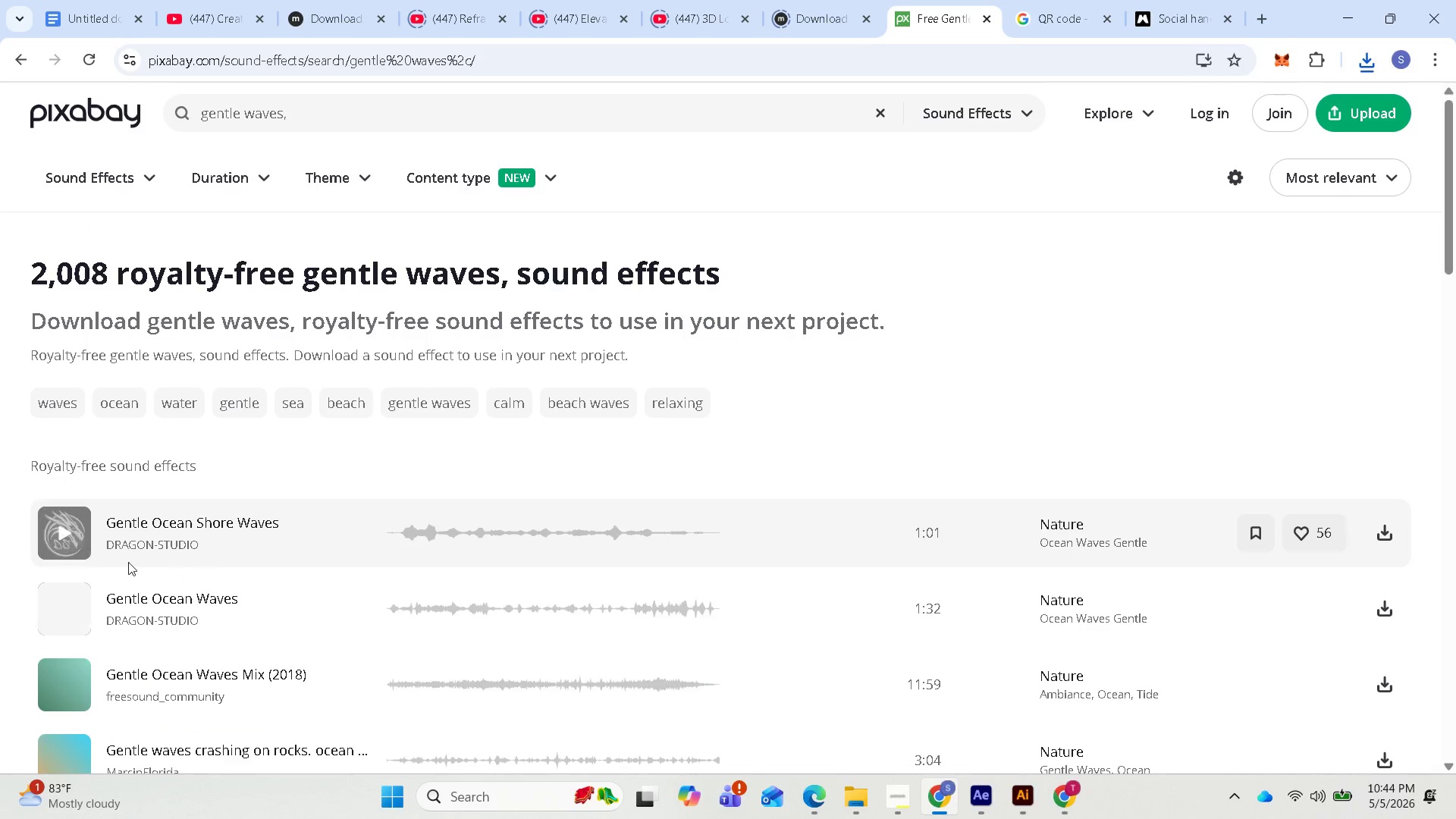 
left_click([65, 529])
 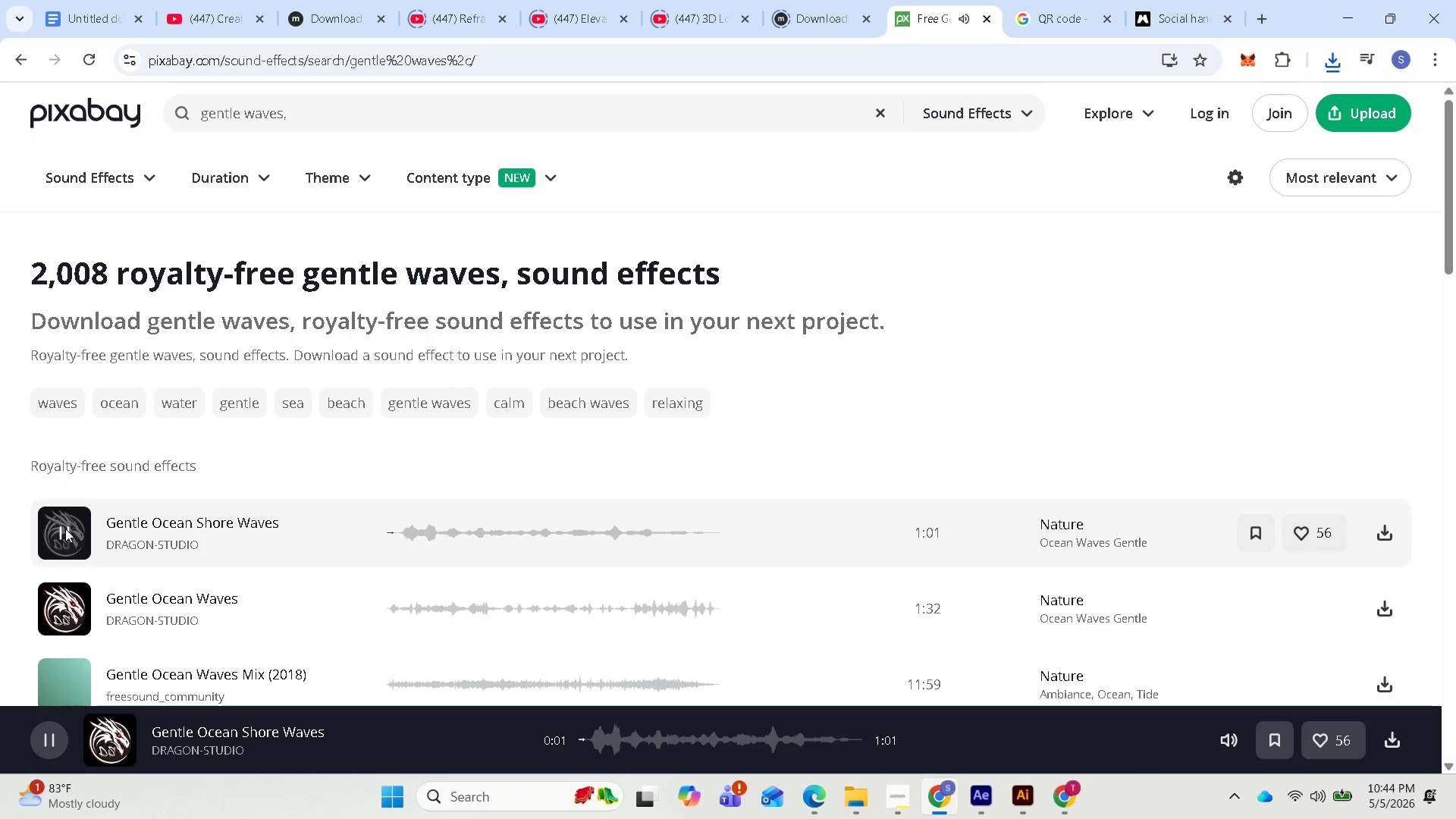 
mouse_move([87, 532])
 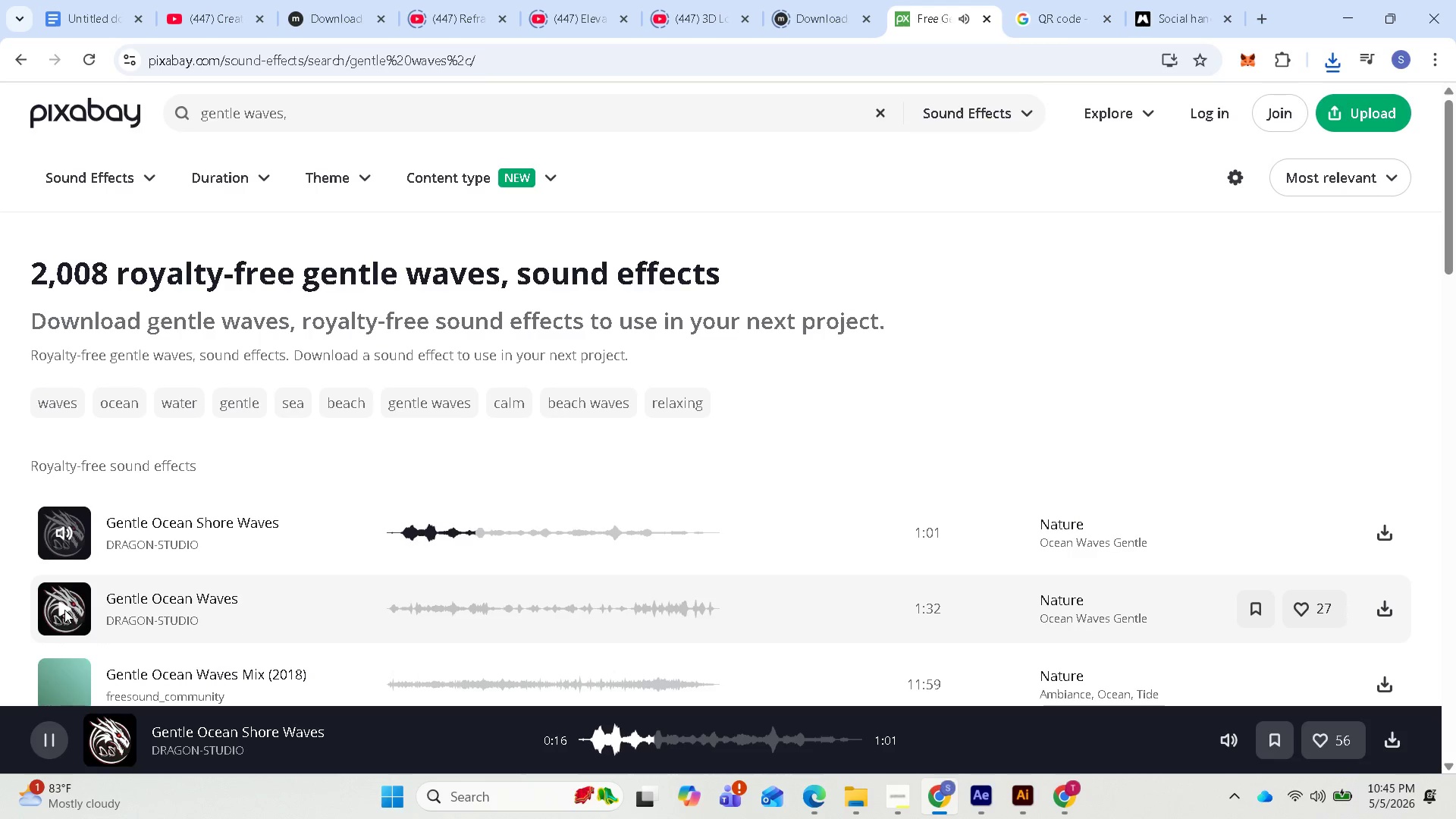 
wait(13.79)
 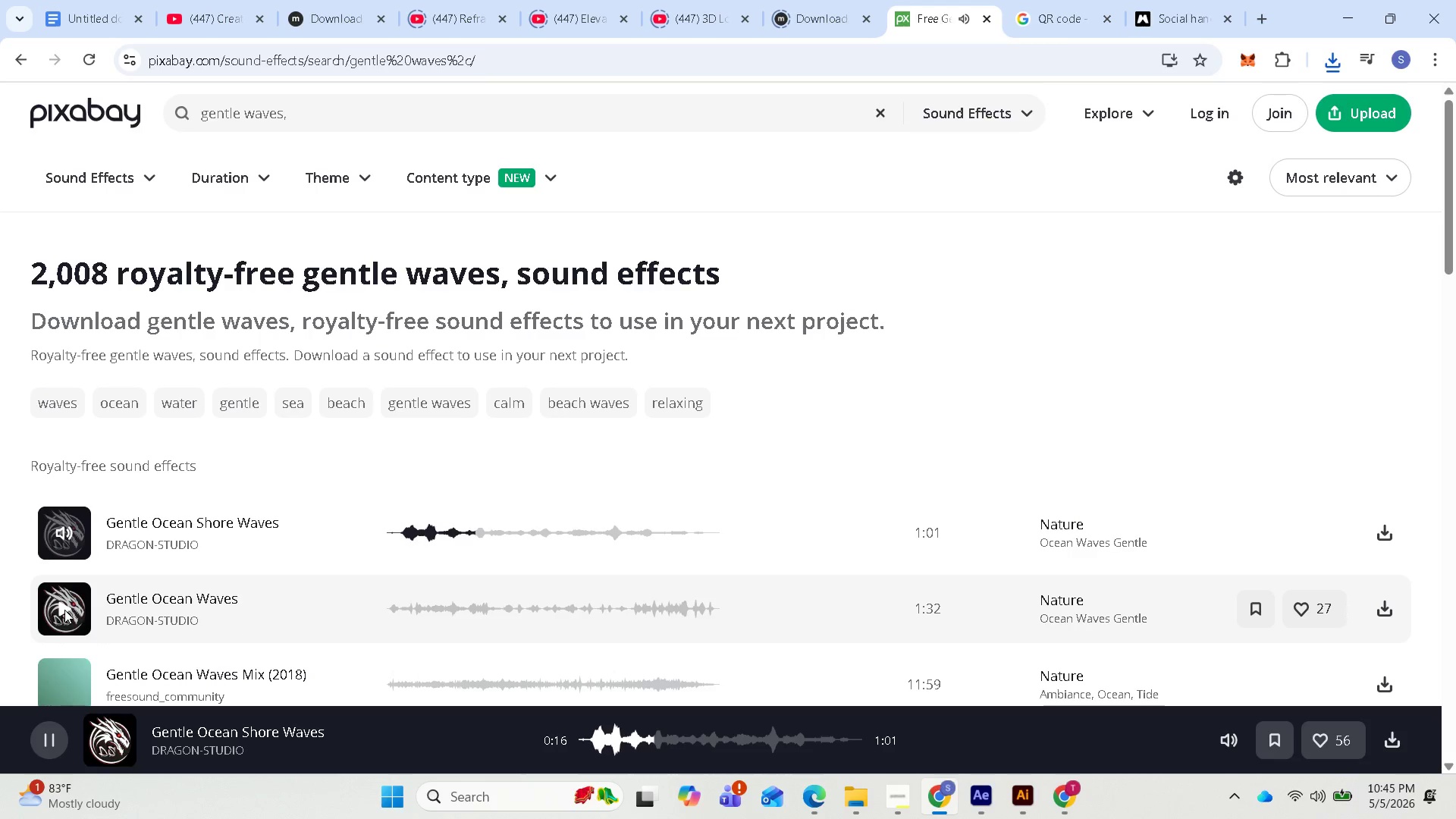 
left_click([64, 610])
 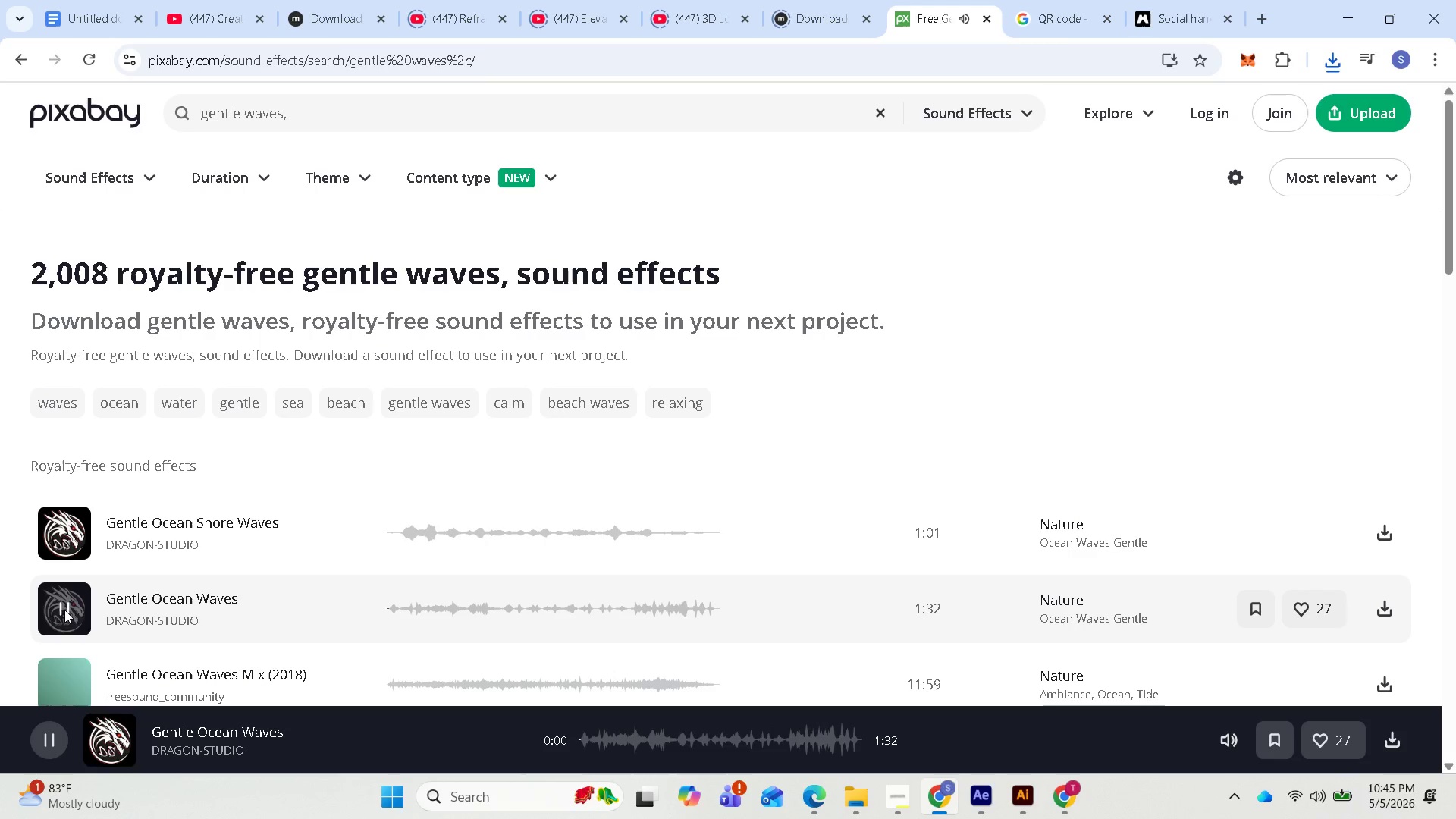 
left_click([64, 610])
 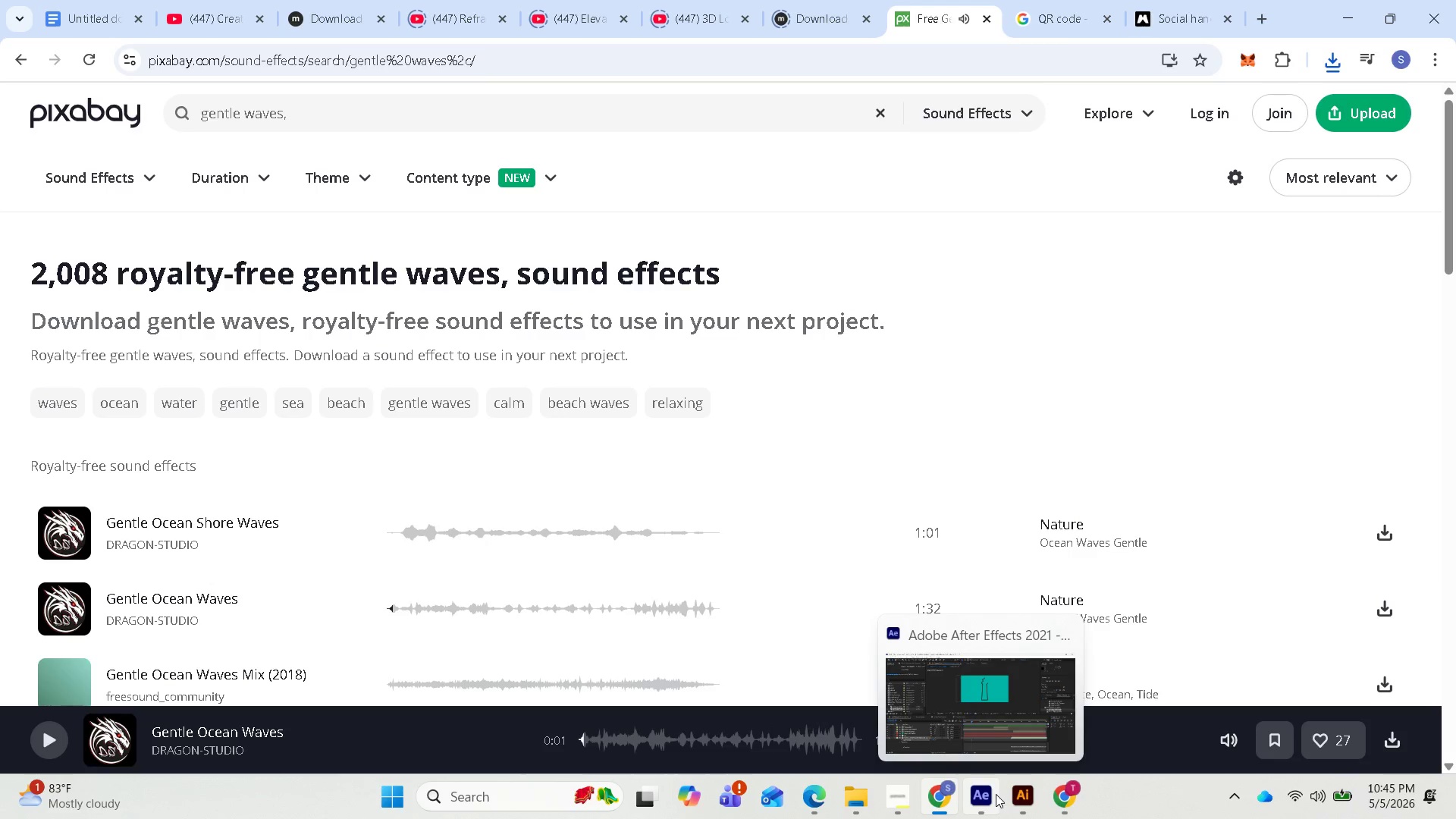 
left_click([987, 795])
 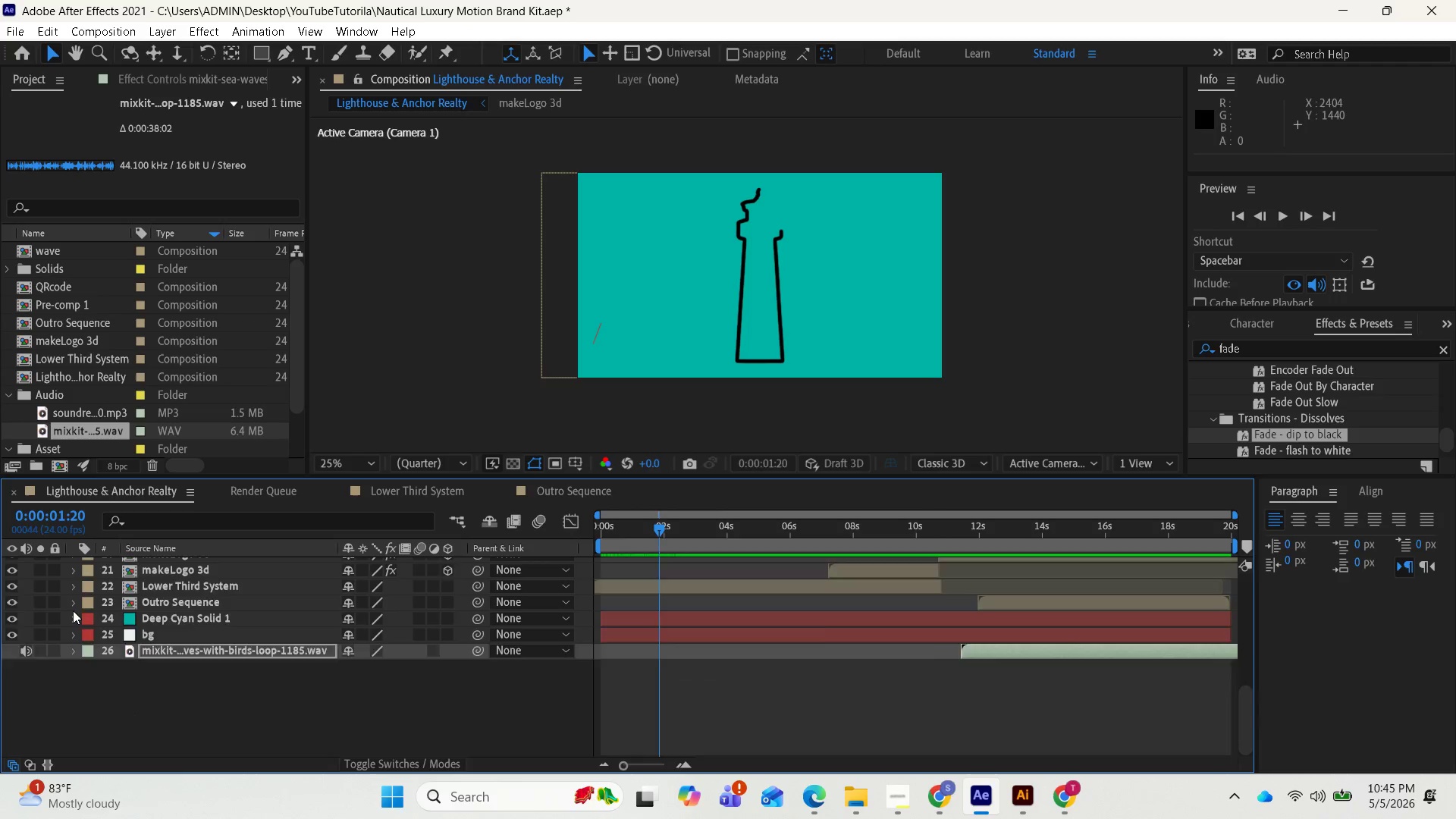 
left_click_drag(start_coordinate=[80, 412], to_coordinate=[119, 764])
 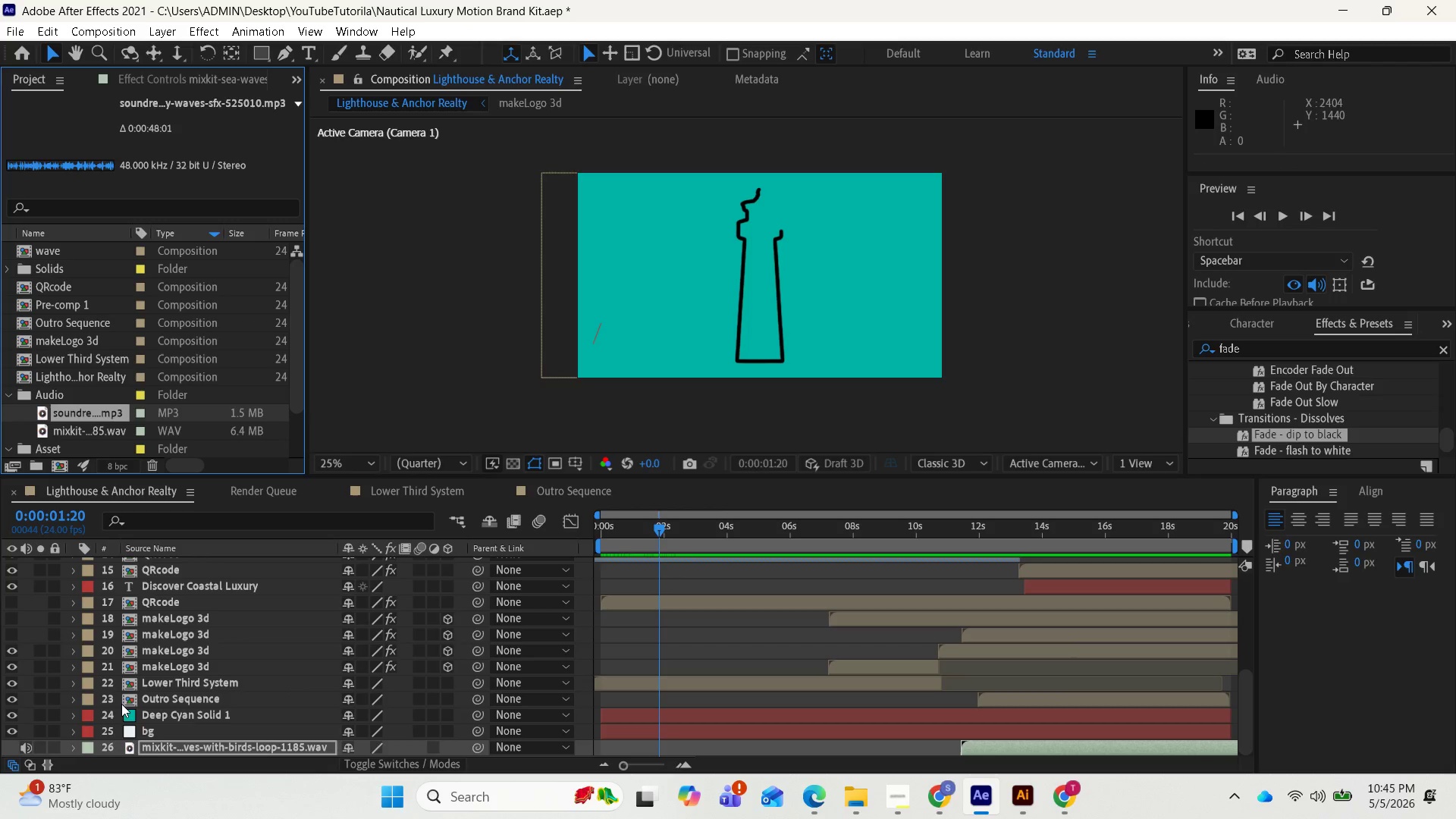 
left_click_drag(start_coordinate=[77, 413], to_coordinate=[111, 736])
 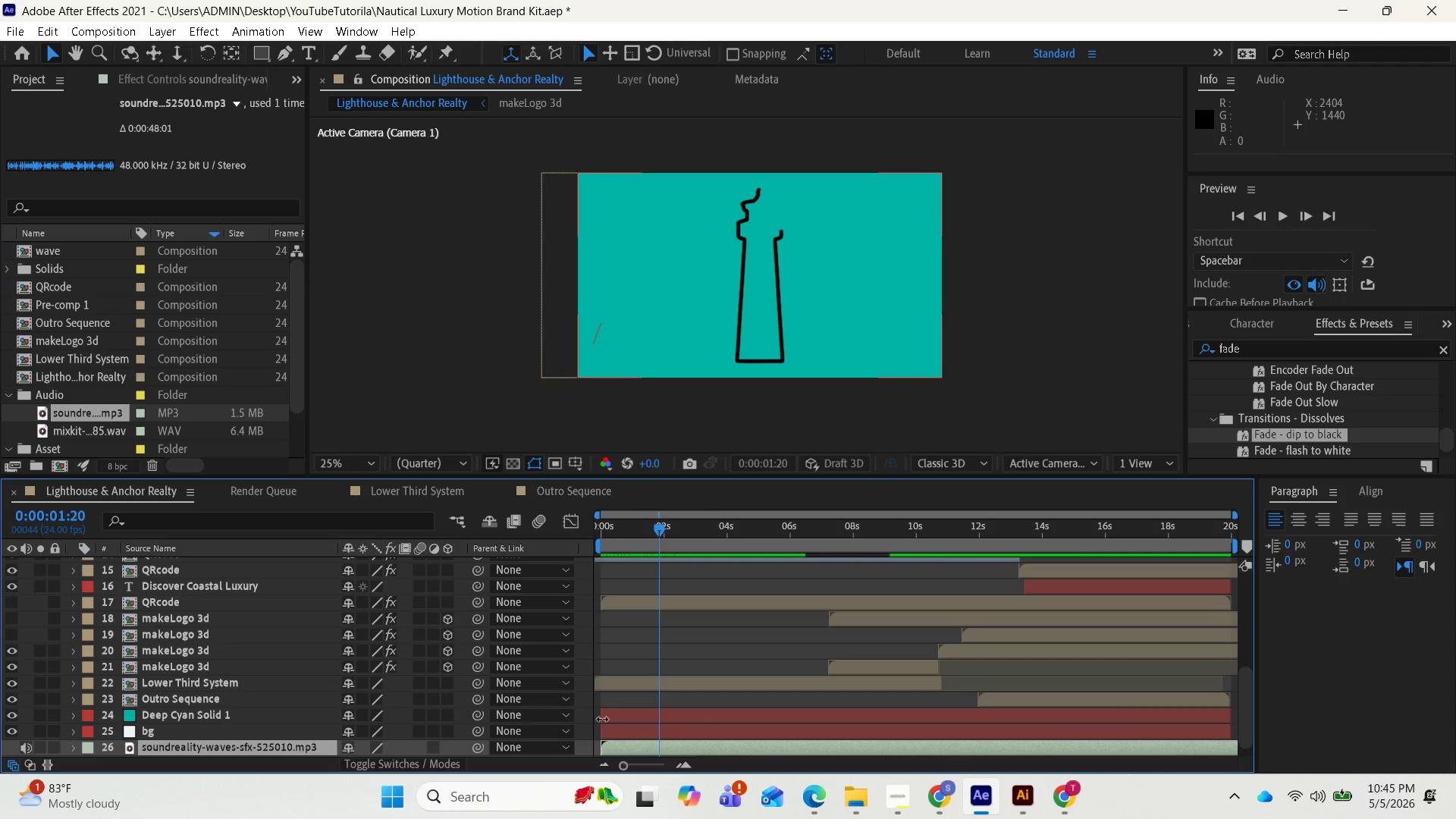 
scroll: coordinate [121, 703], scroll_direction: down, amount: 2.0
 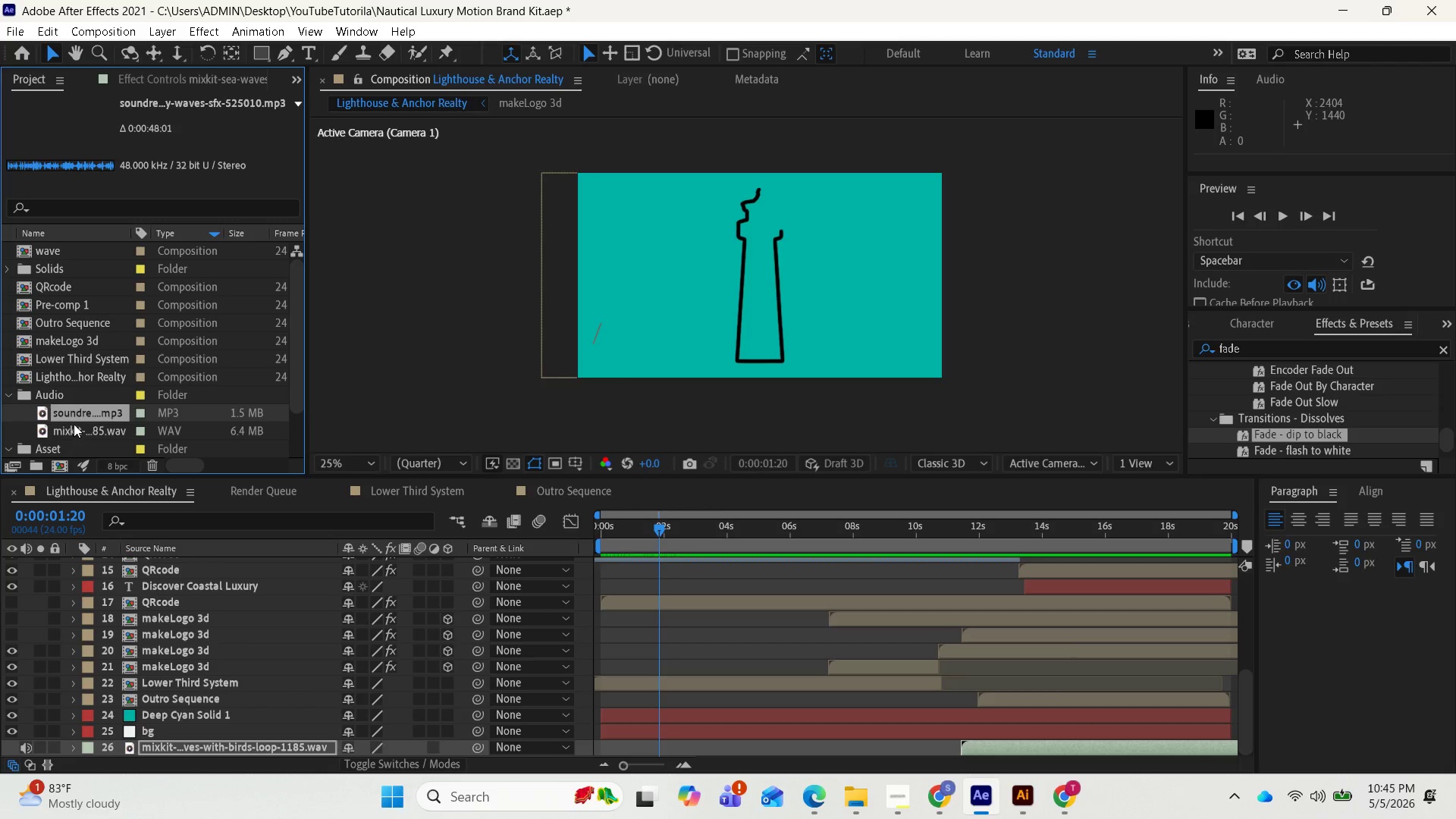 
left_click_drag(start_coordinate=[760, 733], to_coordinate=[1119, 736])
 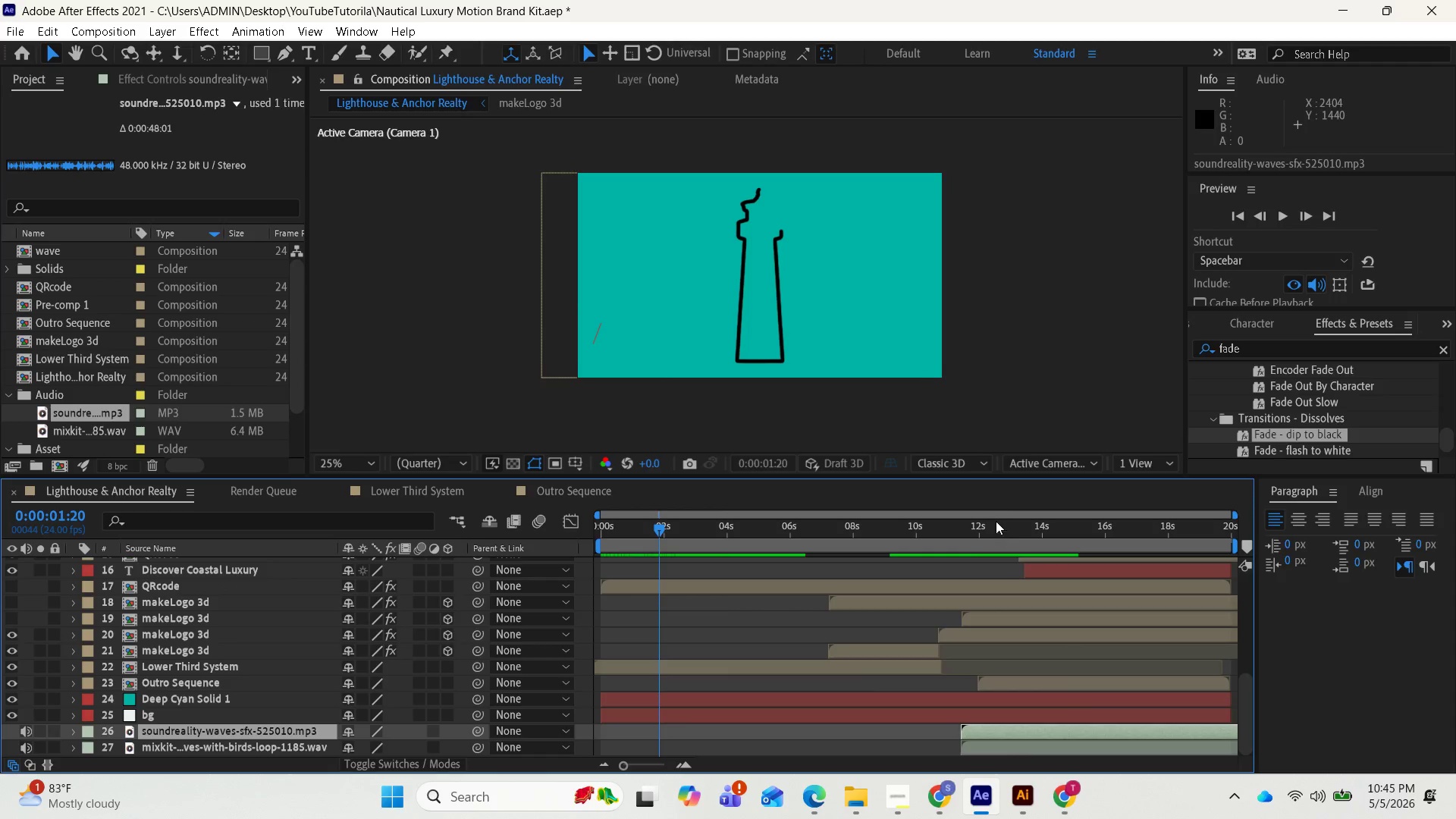 
scroll: coordinate [810, 731], scroll_direction: down, amount: 3.0
 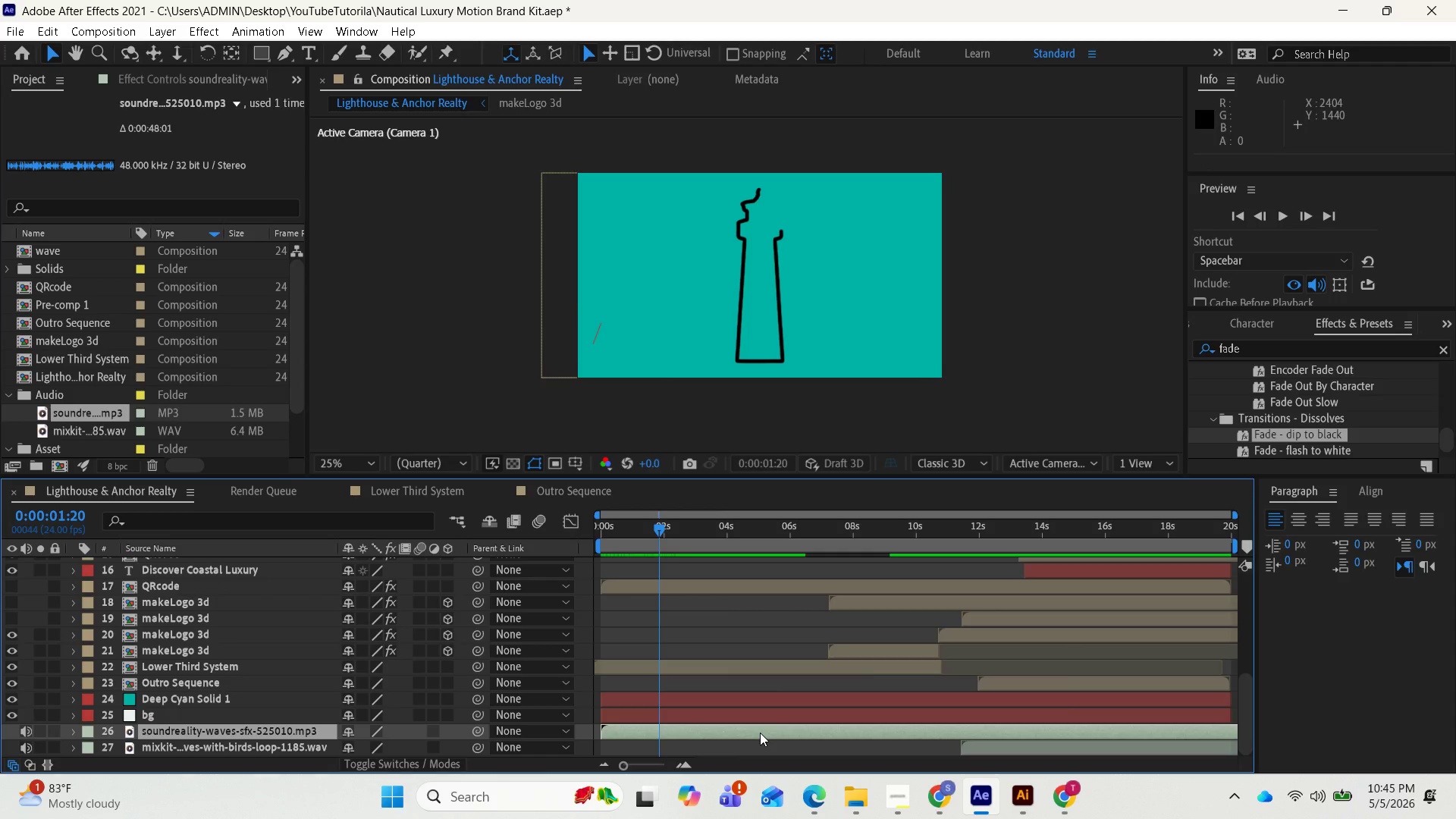 
left_click([988, 507])
 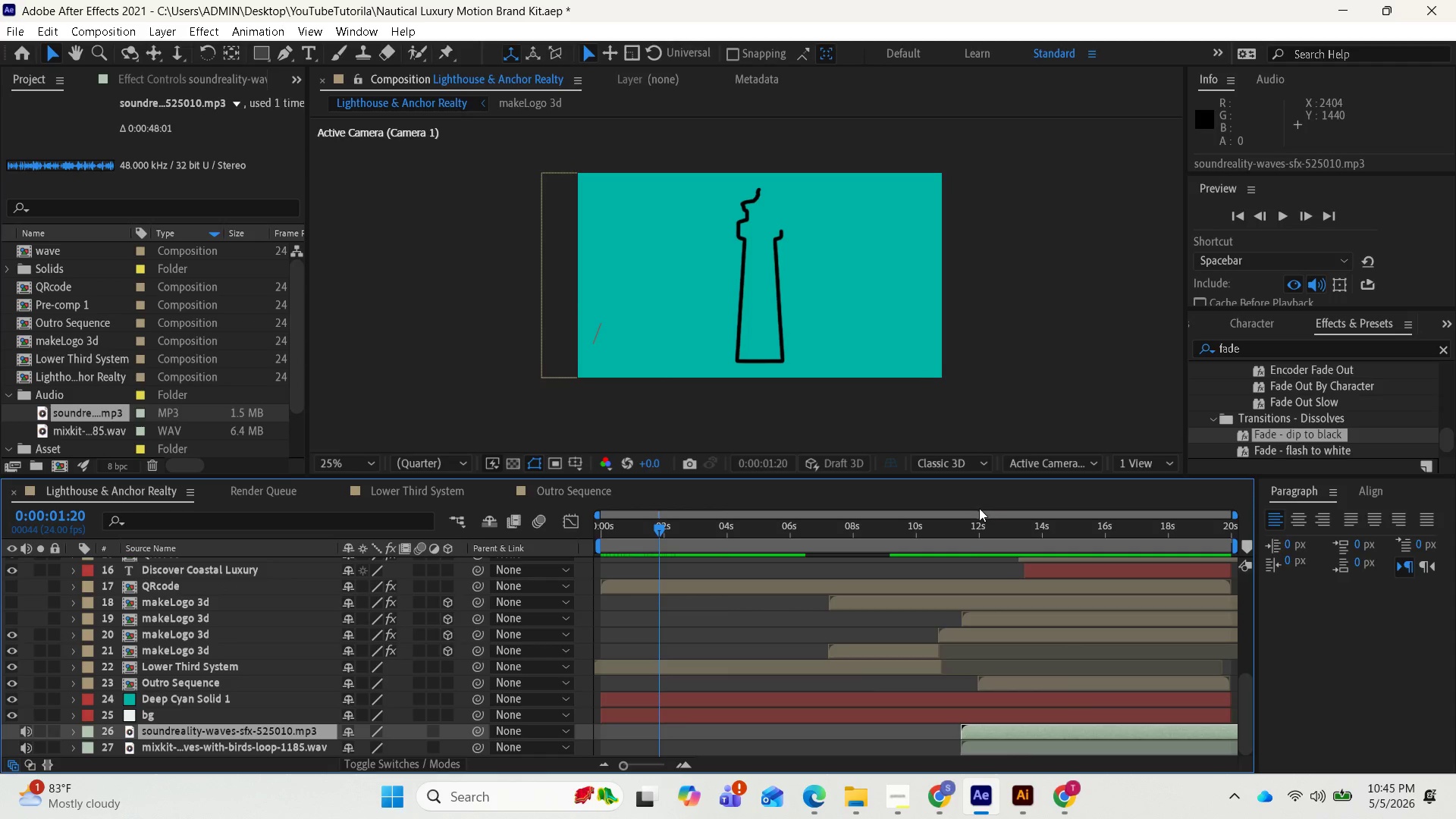 
left_click([968, 507])
 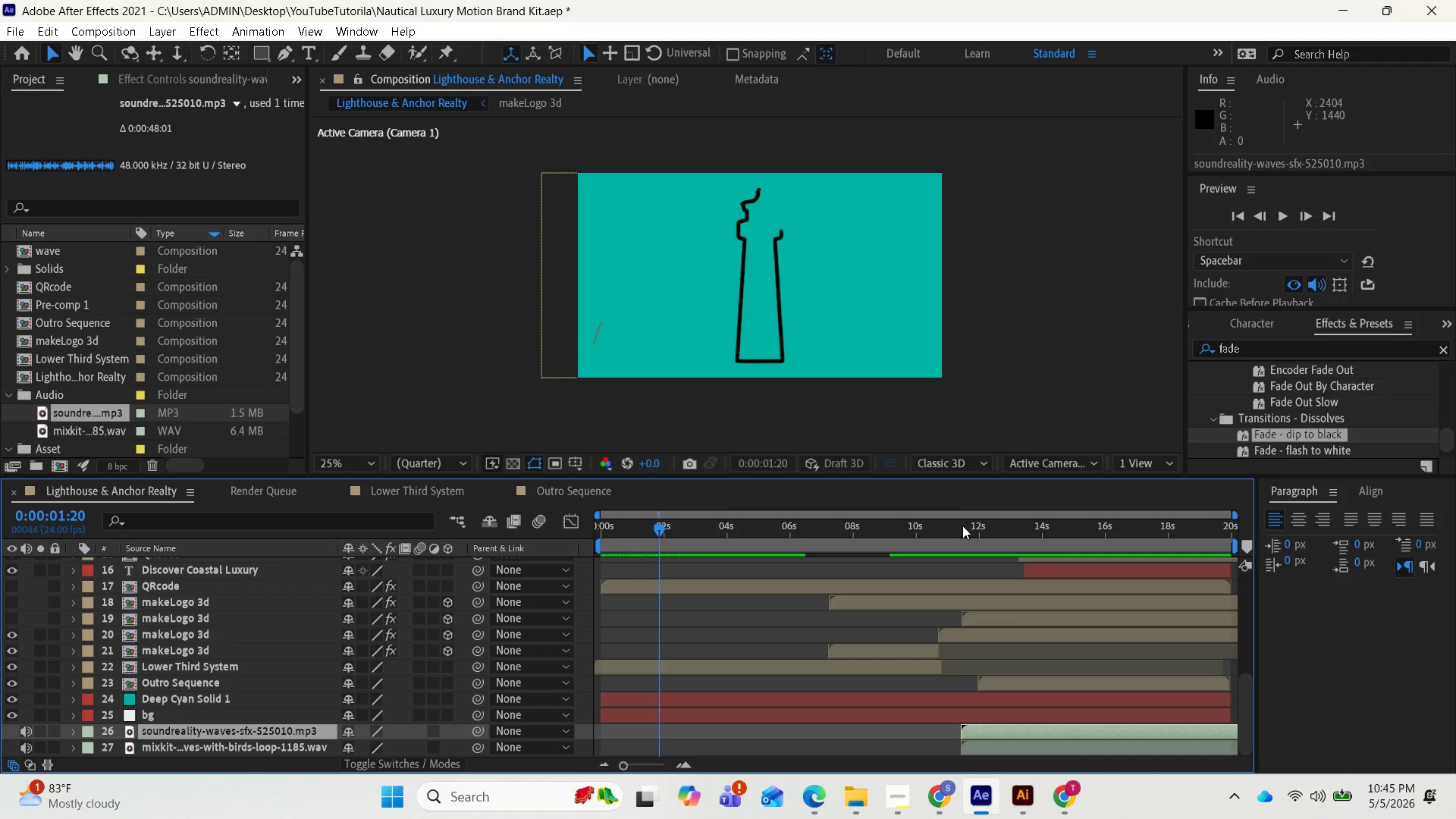 
left_click([959, 532])
 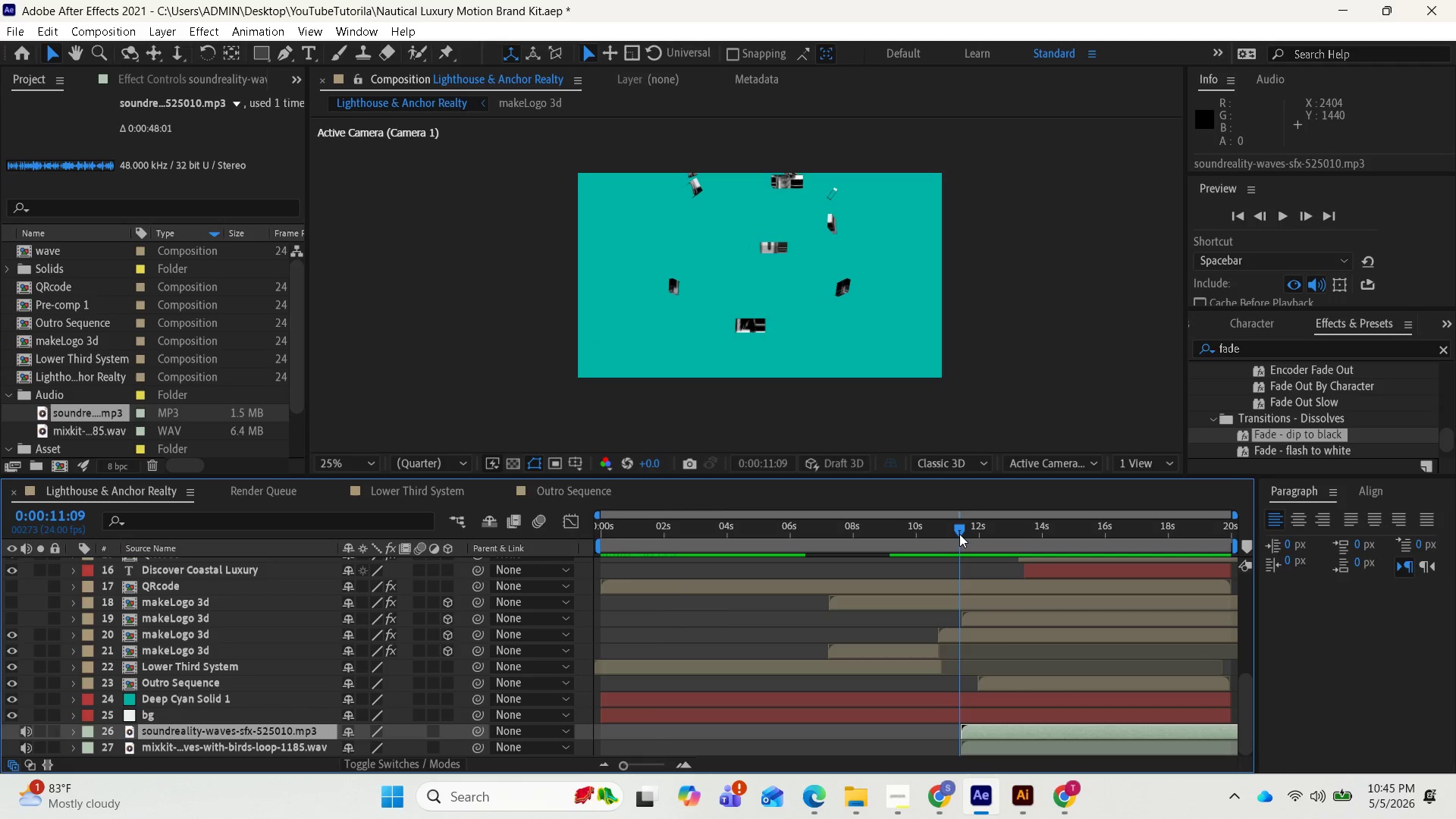 
left_click_drag(start_coordinate=[959, 534], to_coordinate=[937, 528])
 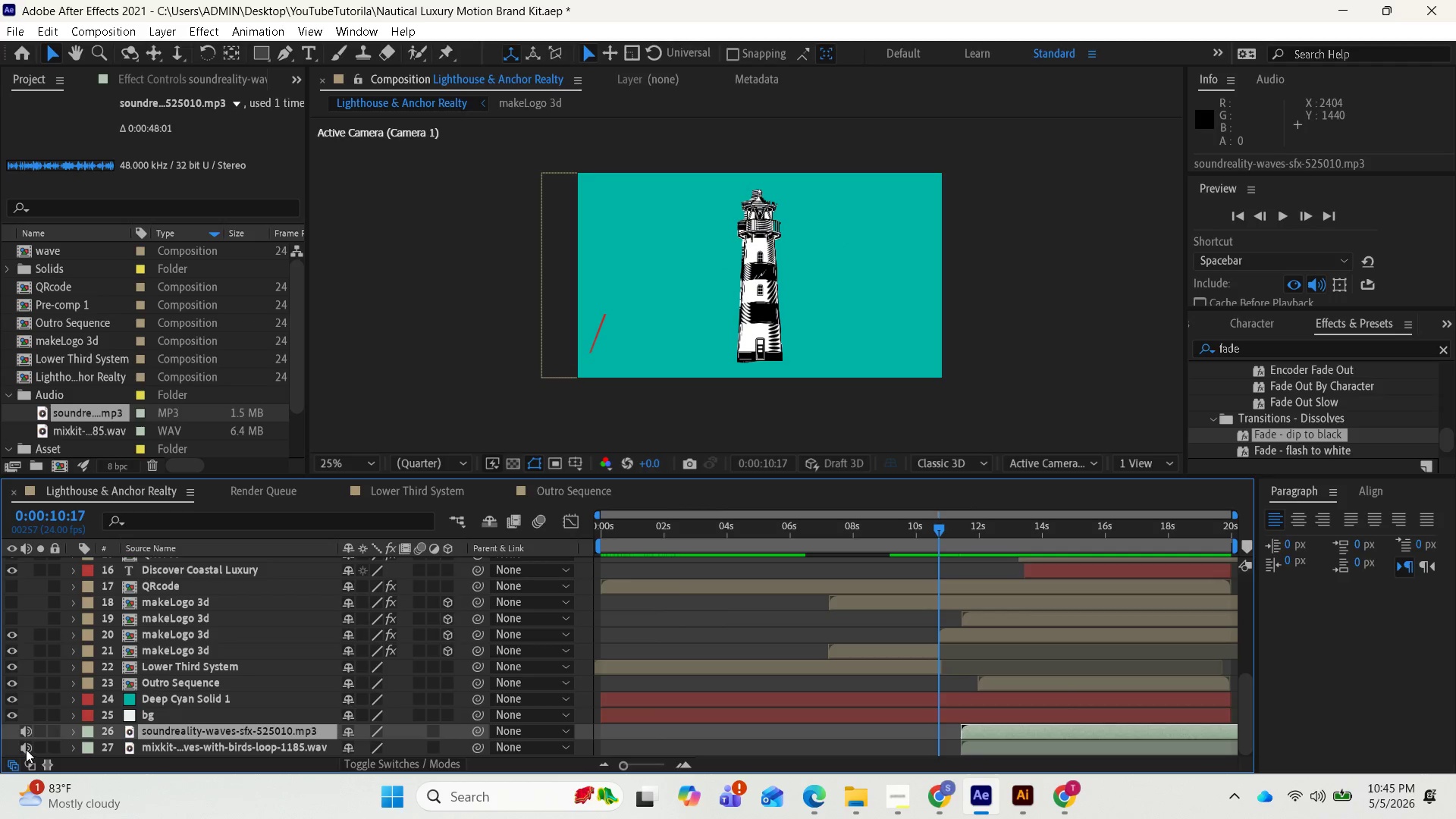 
left_click([26, 748])
 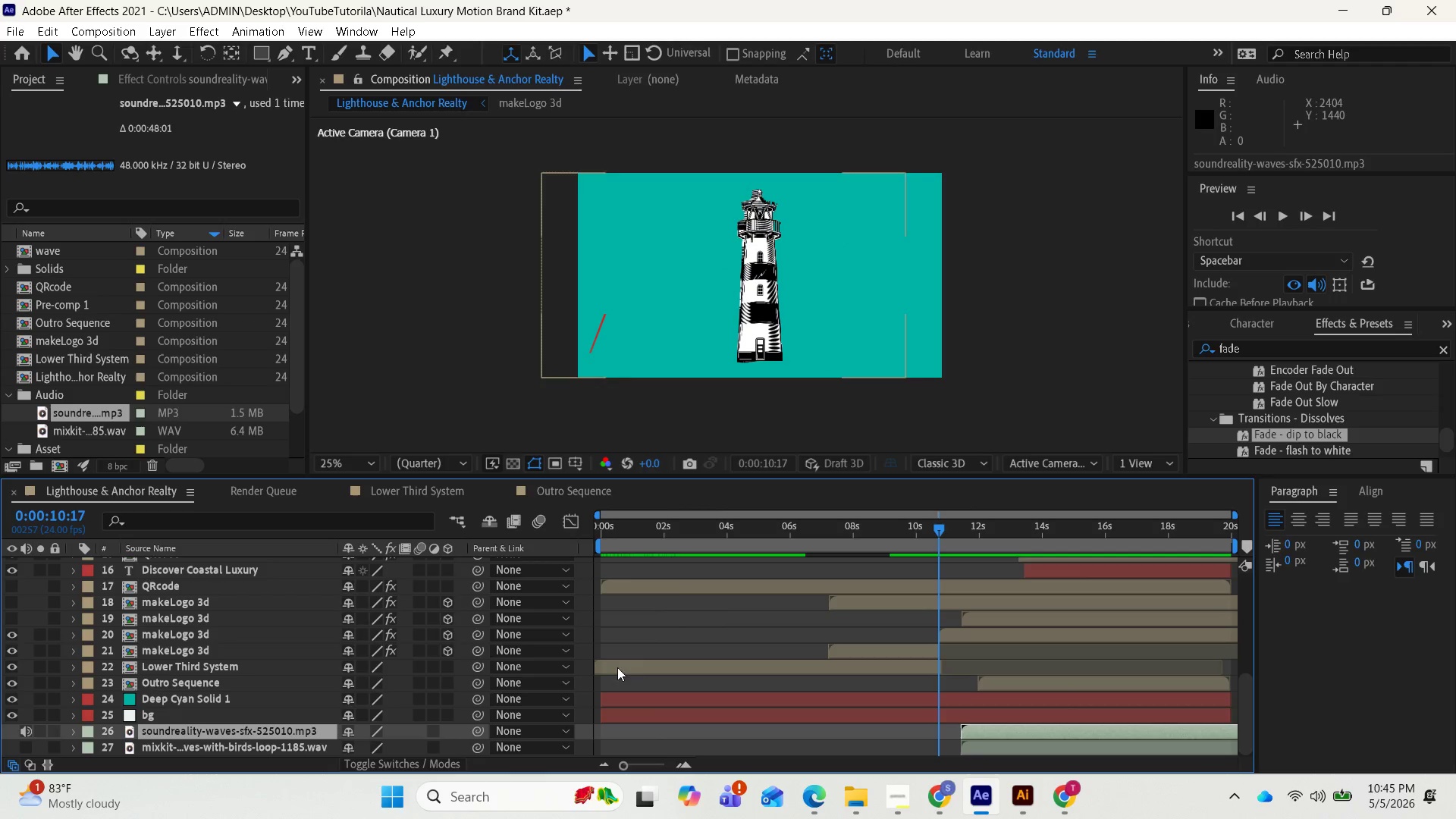 
key(Space)
 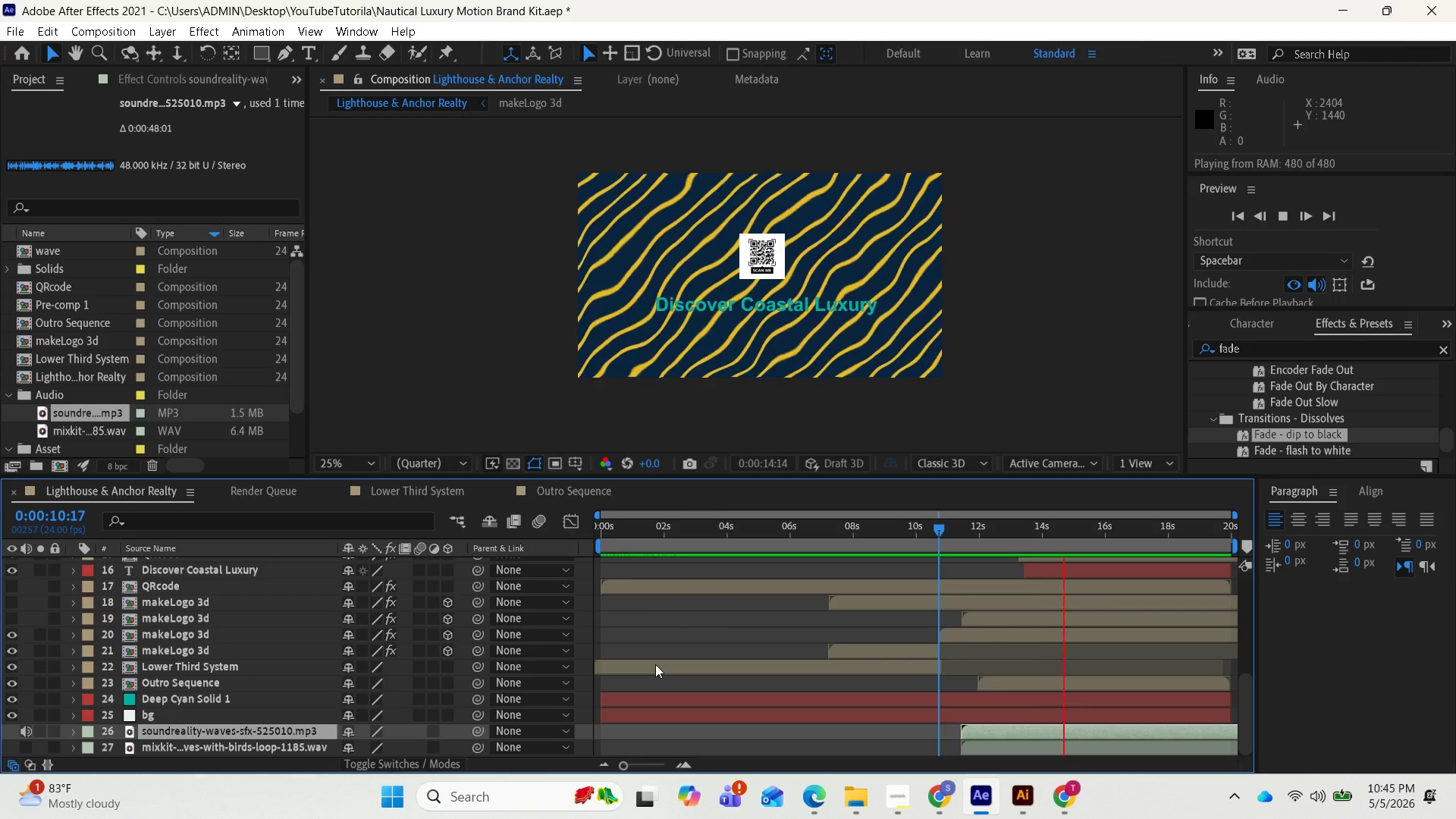 
wait(9.31)
 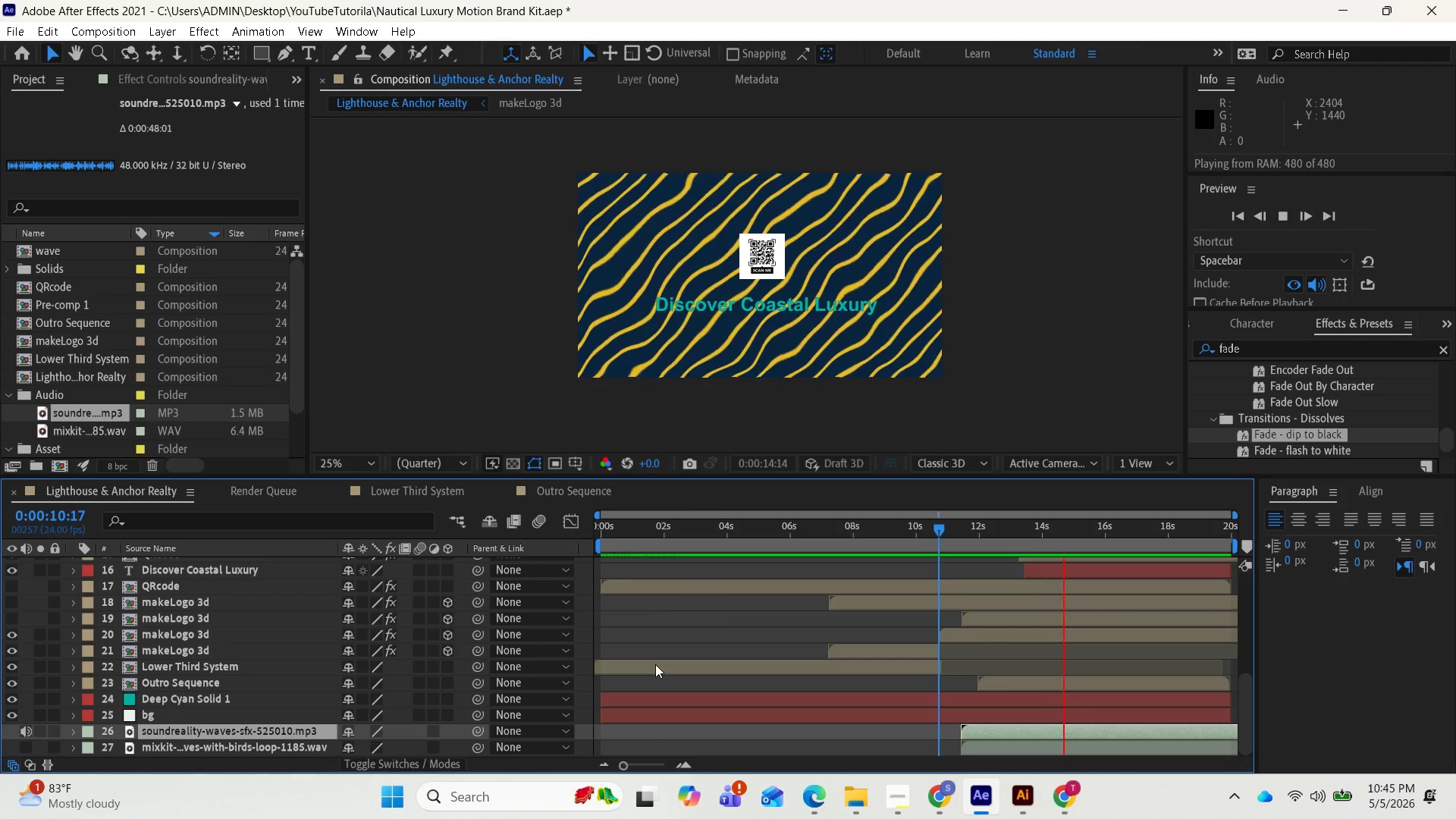 
key(Space)
 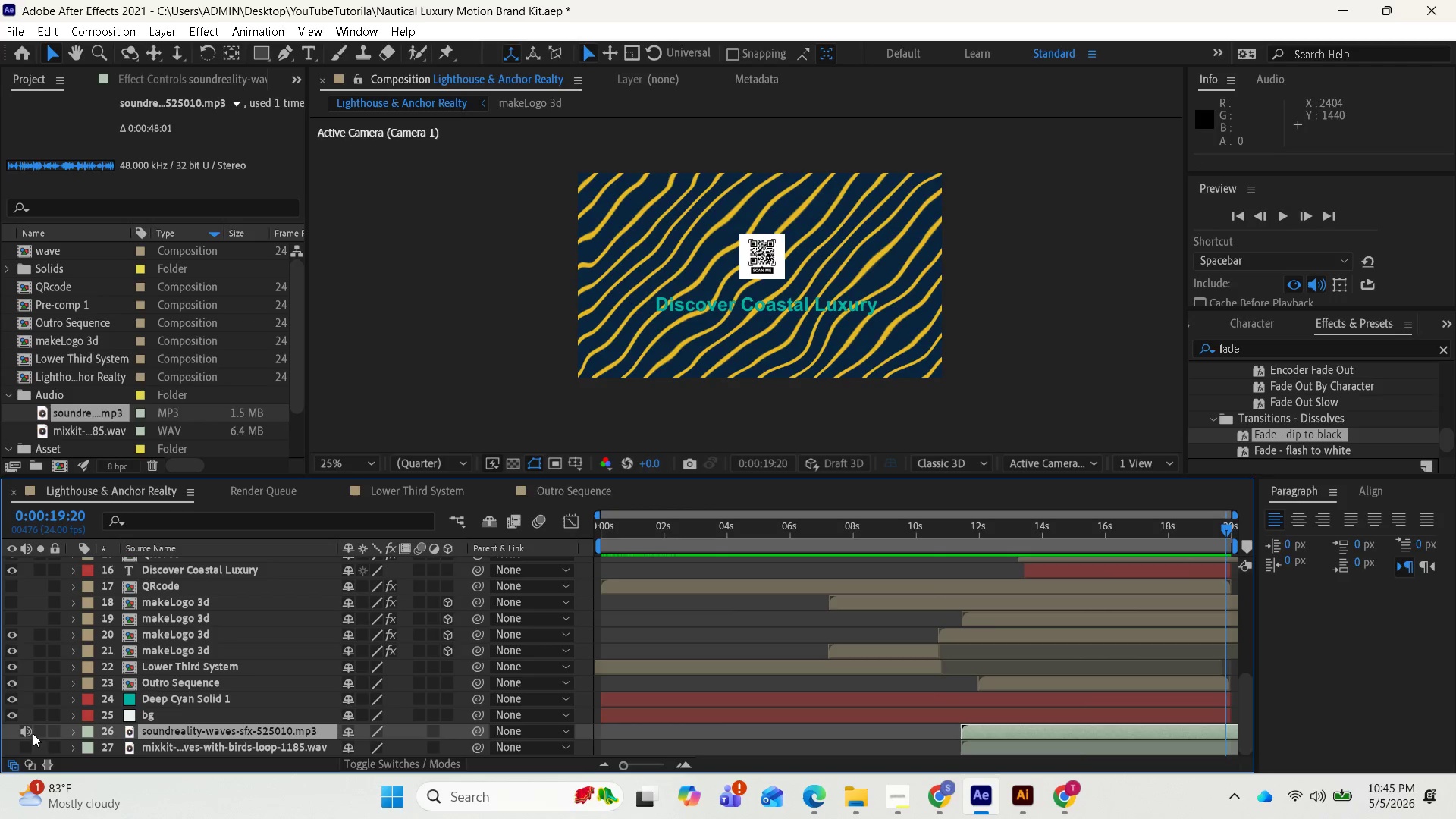 
left_click([28, 733])
 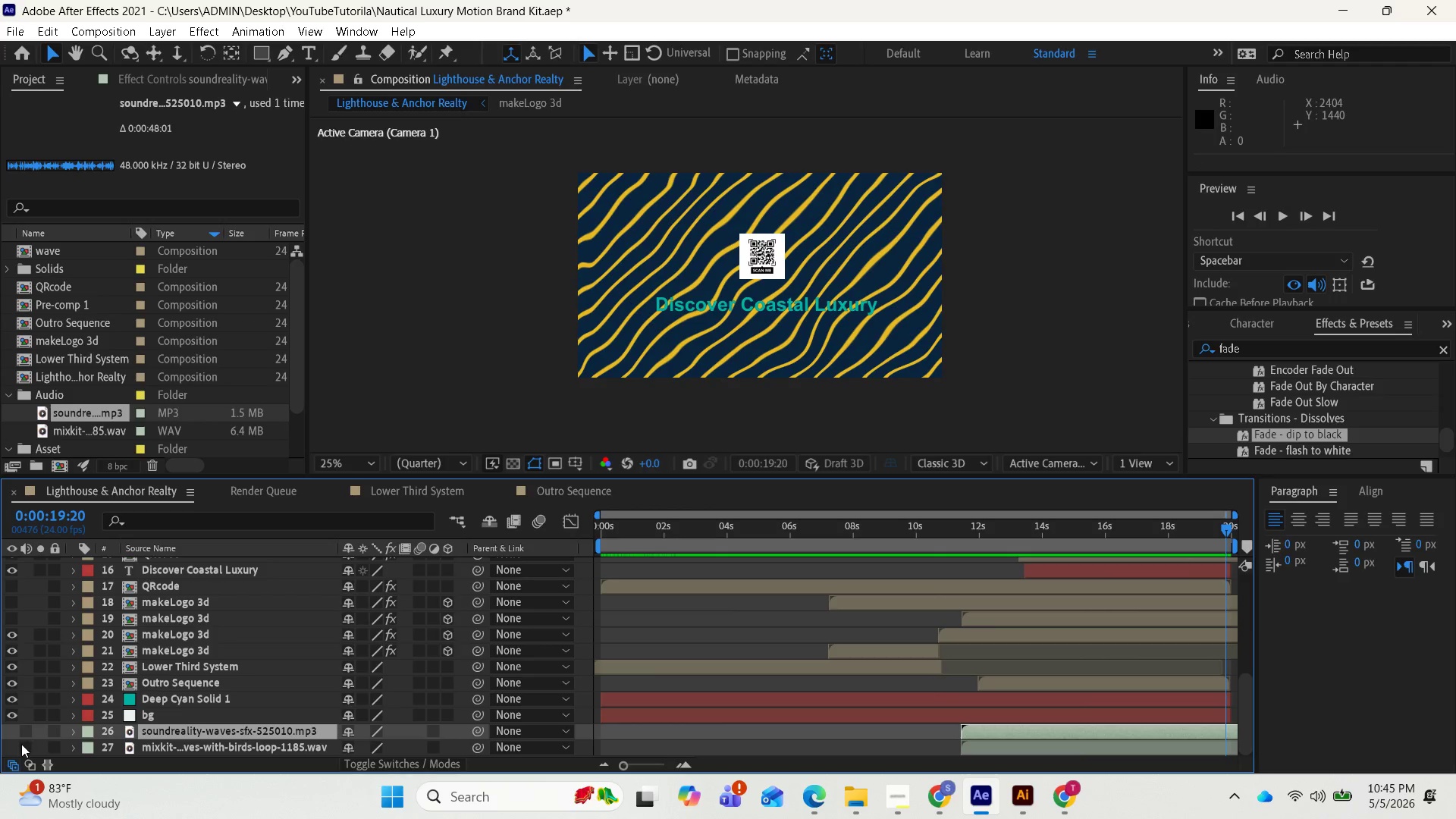 
left_click([21, 745])
 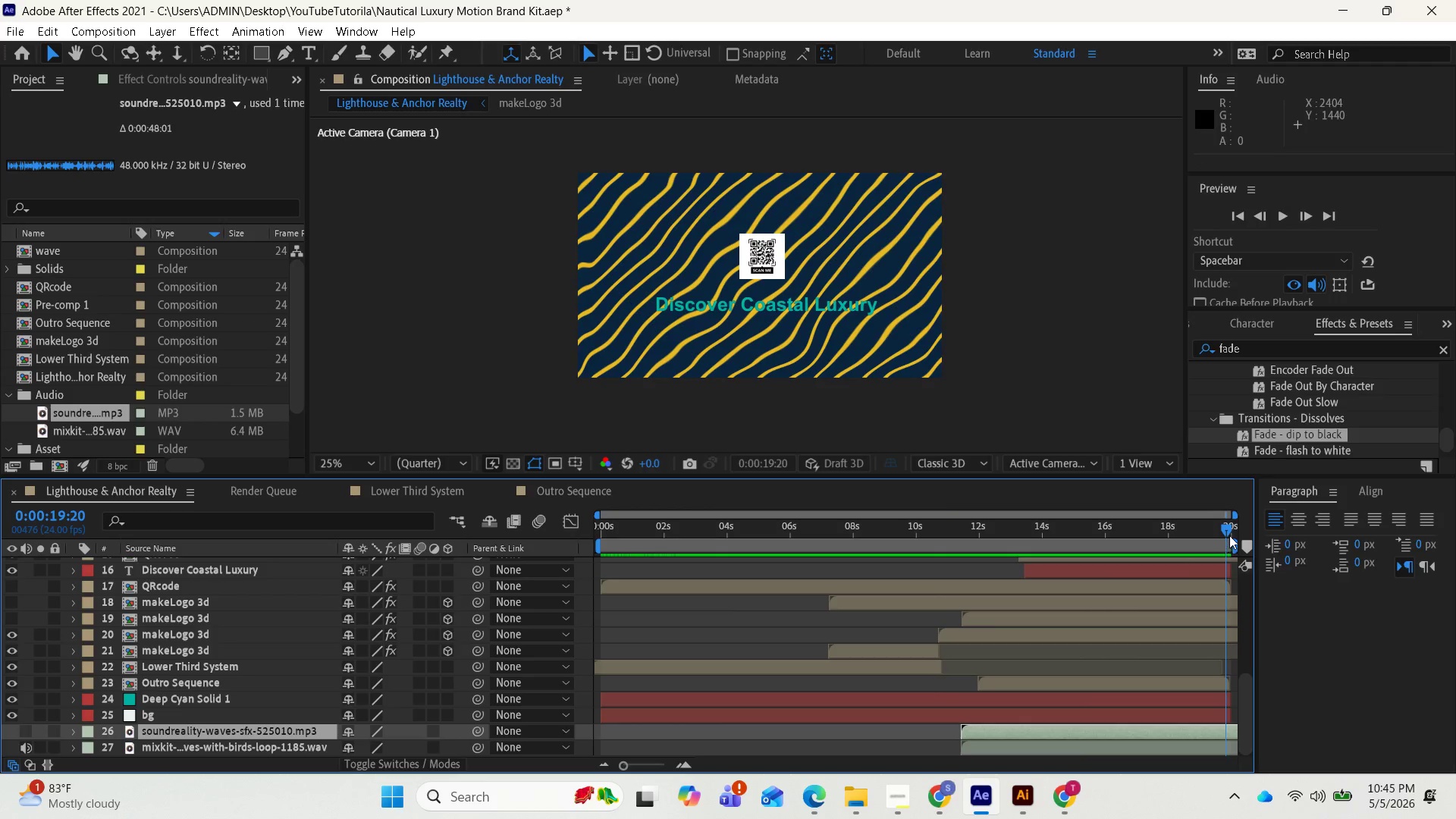 
left_click_drag(start_coordinate=[1225, 529], to_coordinate=[978, 587])
 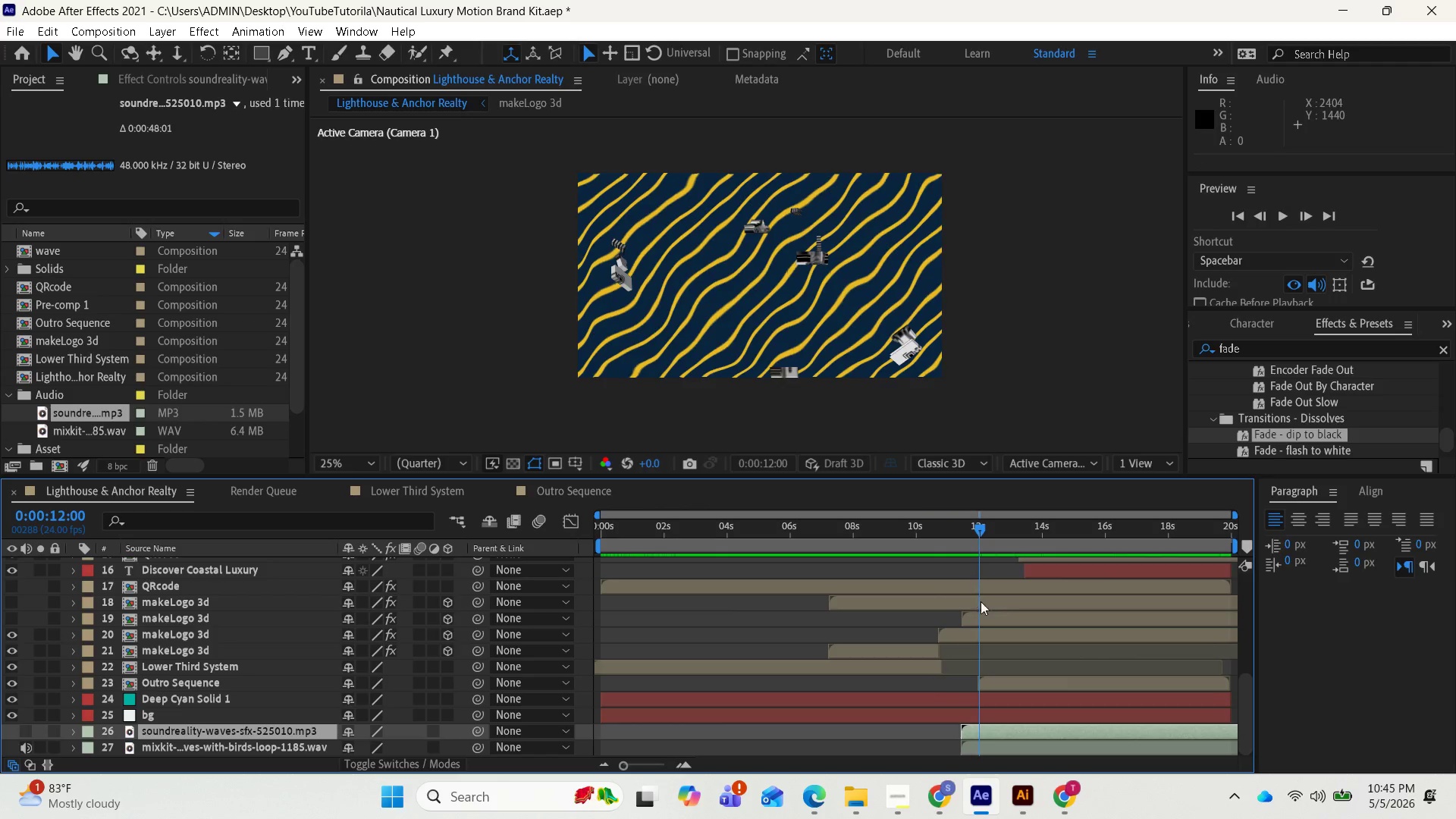 
key(Space)
 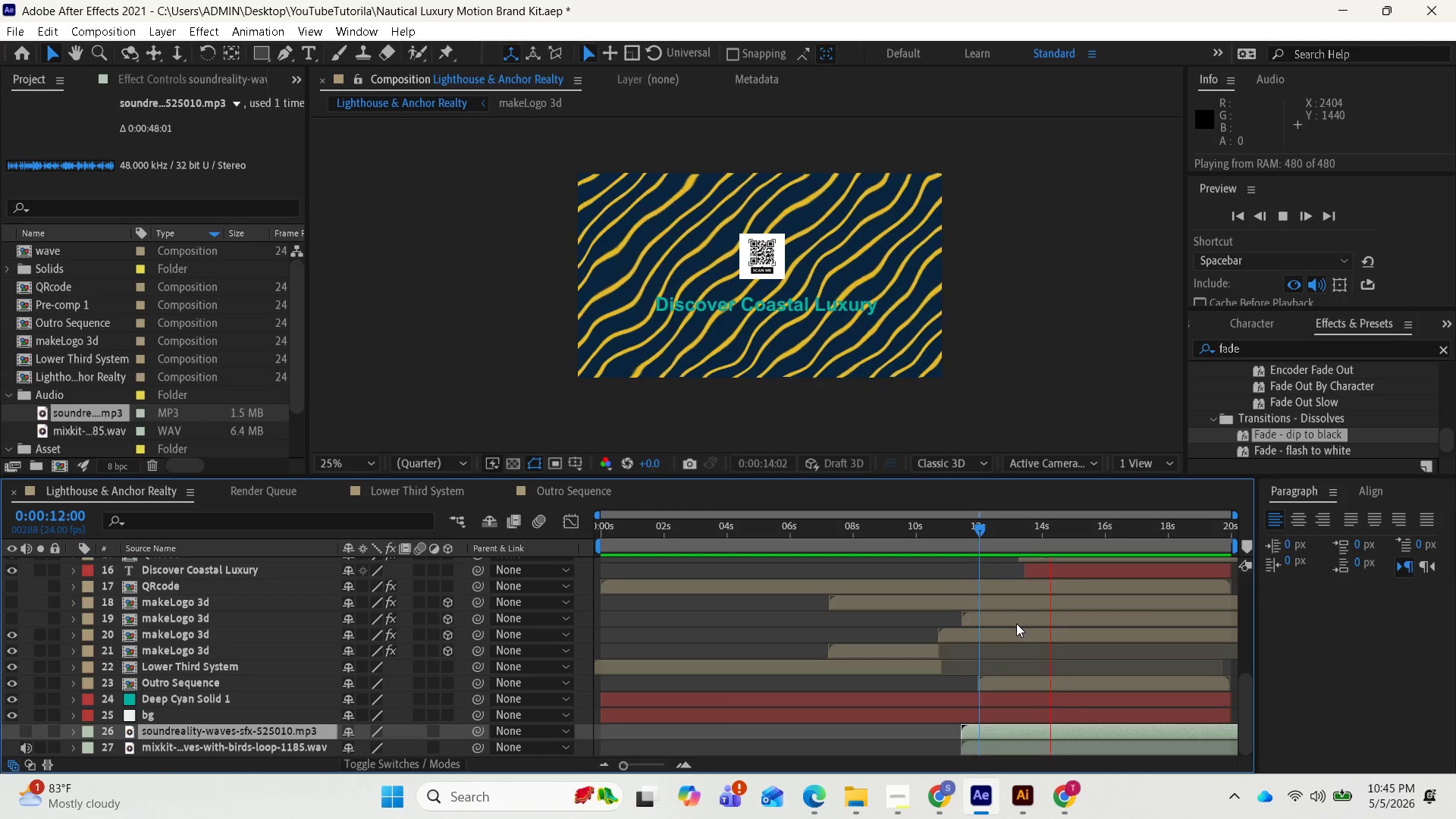 
hold_key(key=Space, duration=0.34)
 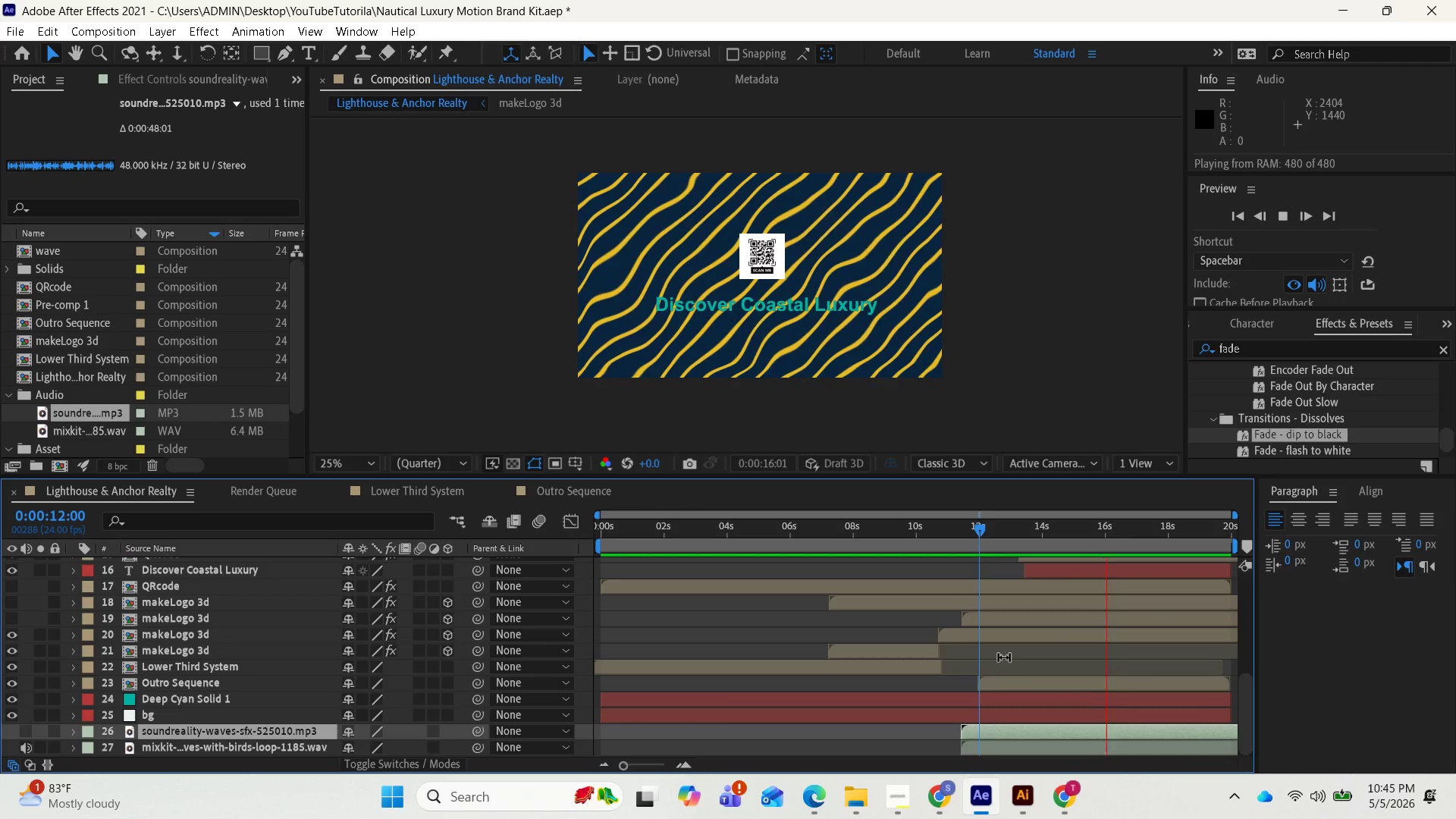 
key(Space)
 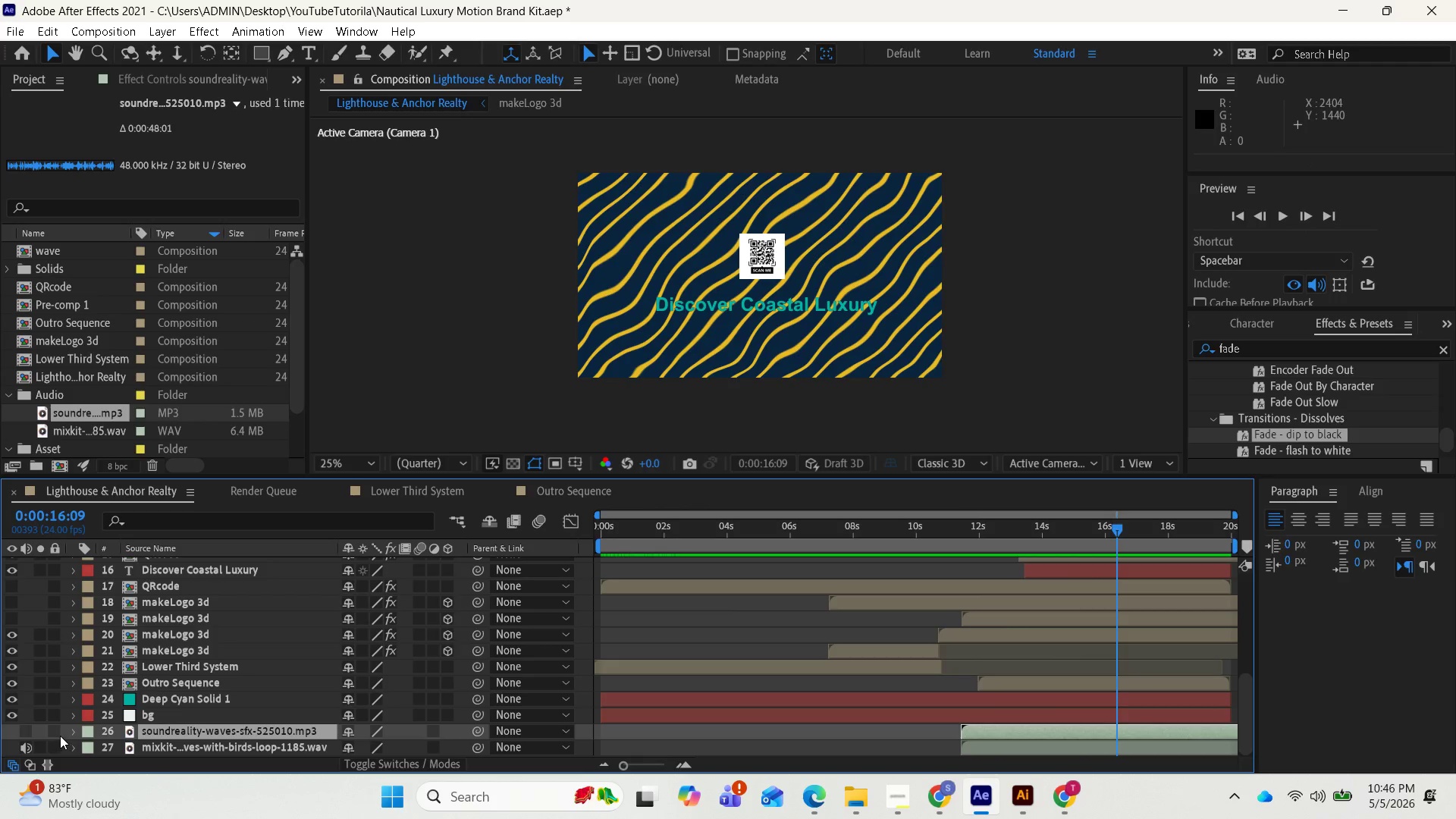 
left_click([26, 737])
 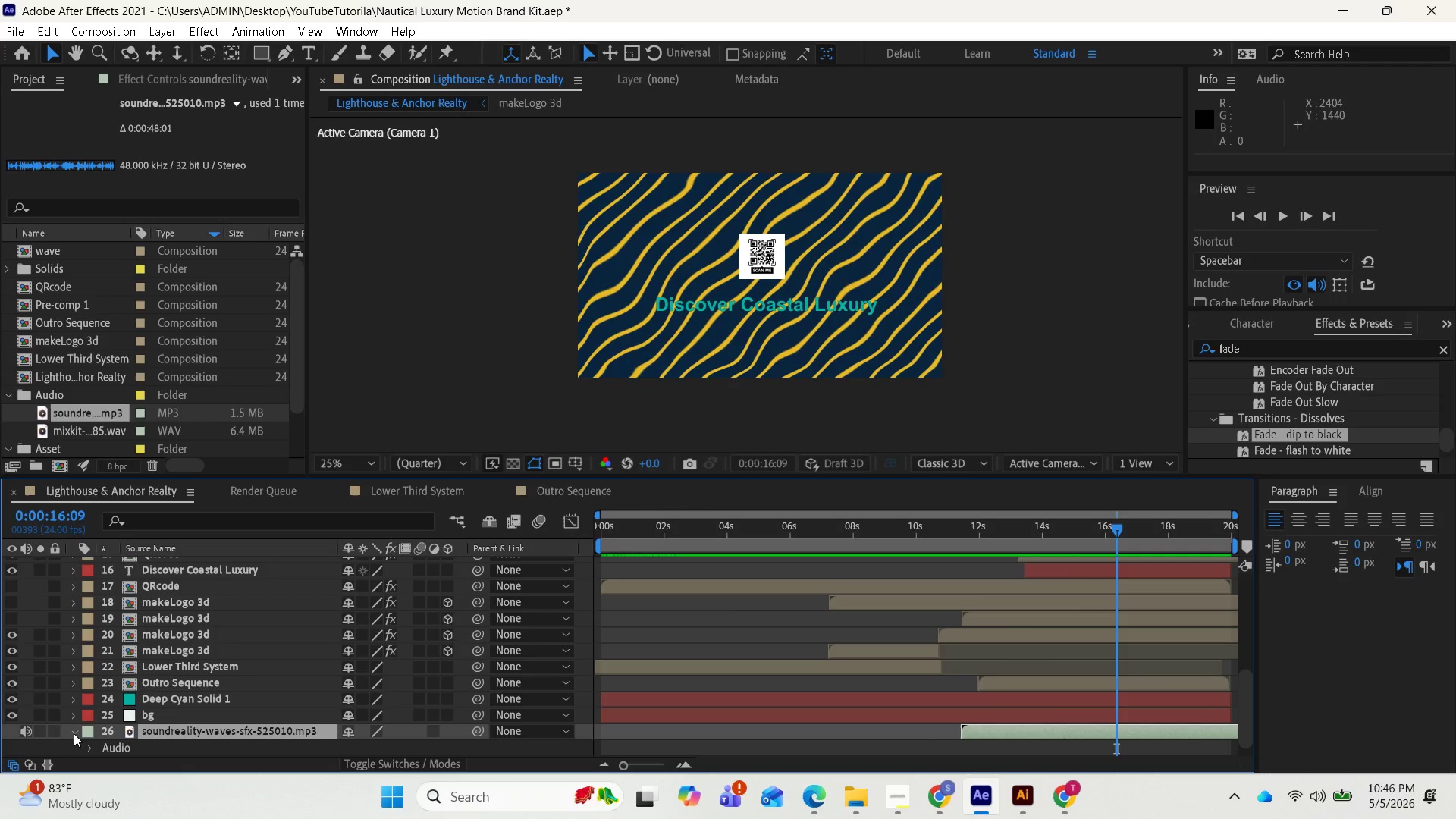 
key(L)
 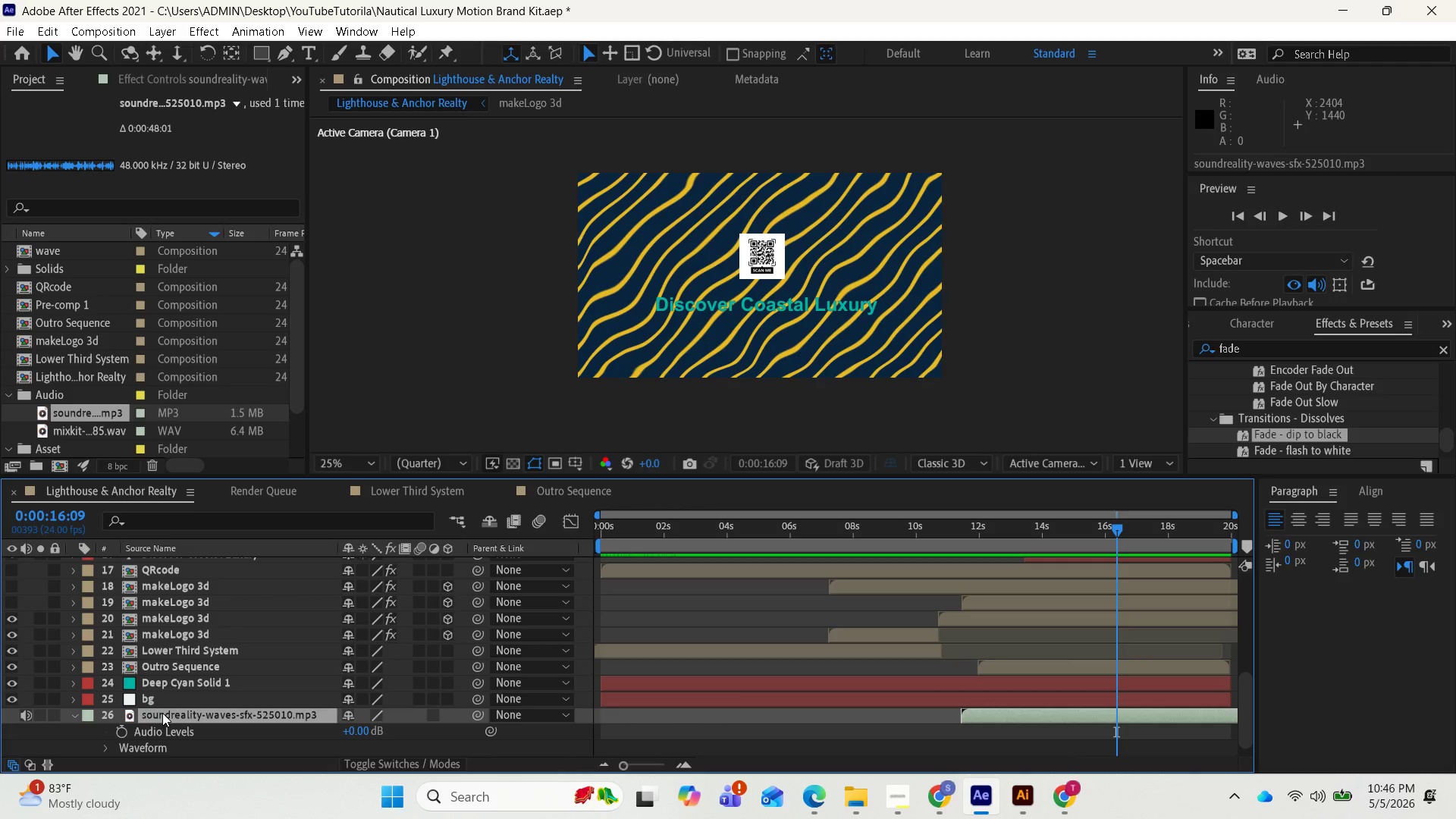 
scroll: coordinate [158, 724], scroll_direction: down, amount: 2.0
 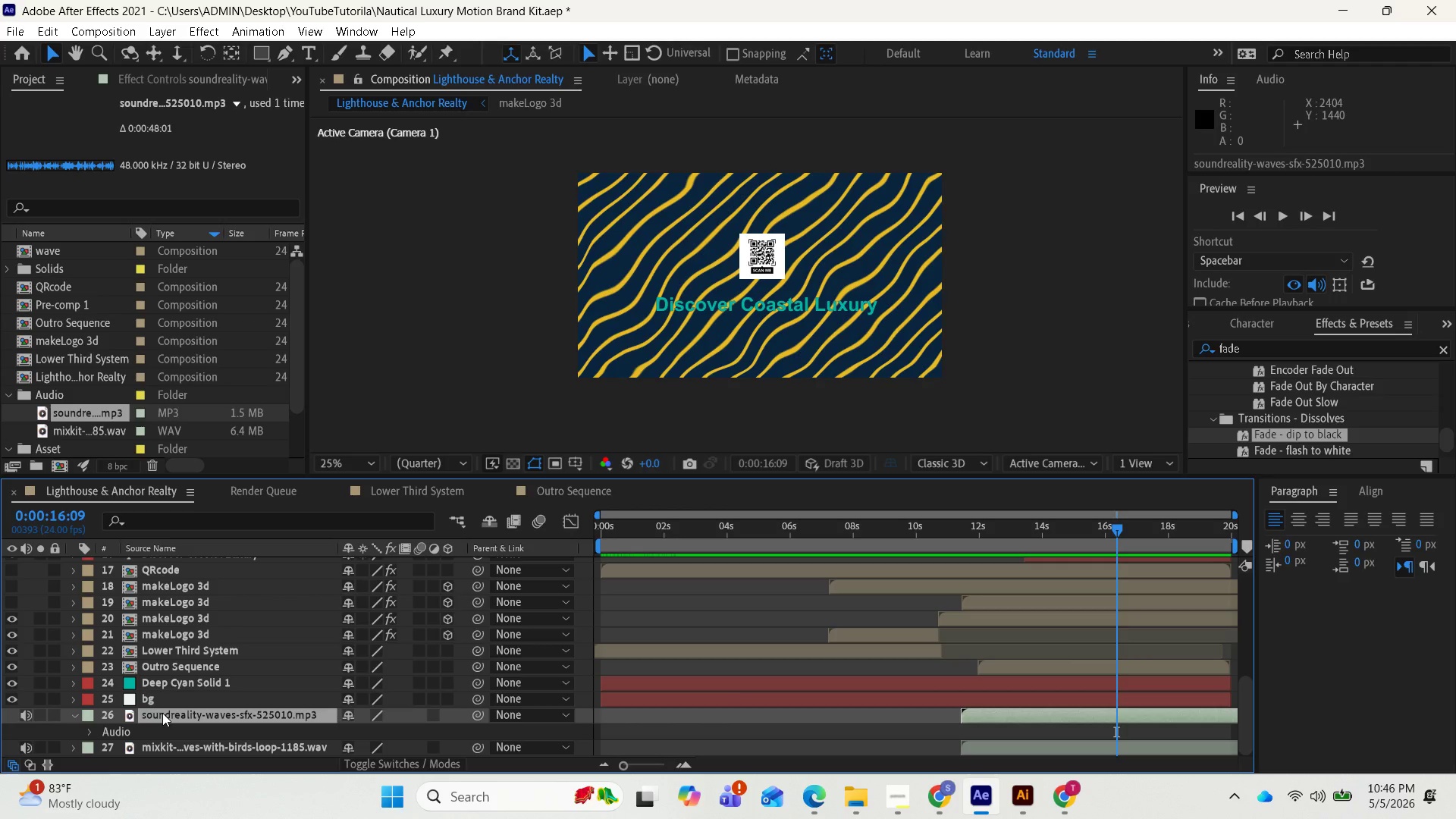 
left_click_drag(start_coordinate=[361, 717], to_coordinate=[353, 713])
 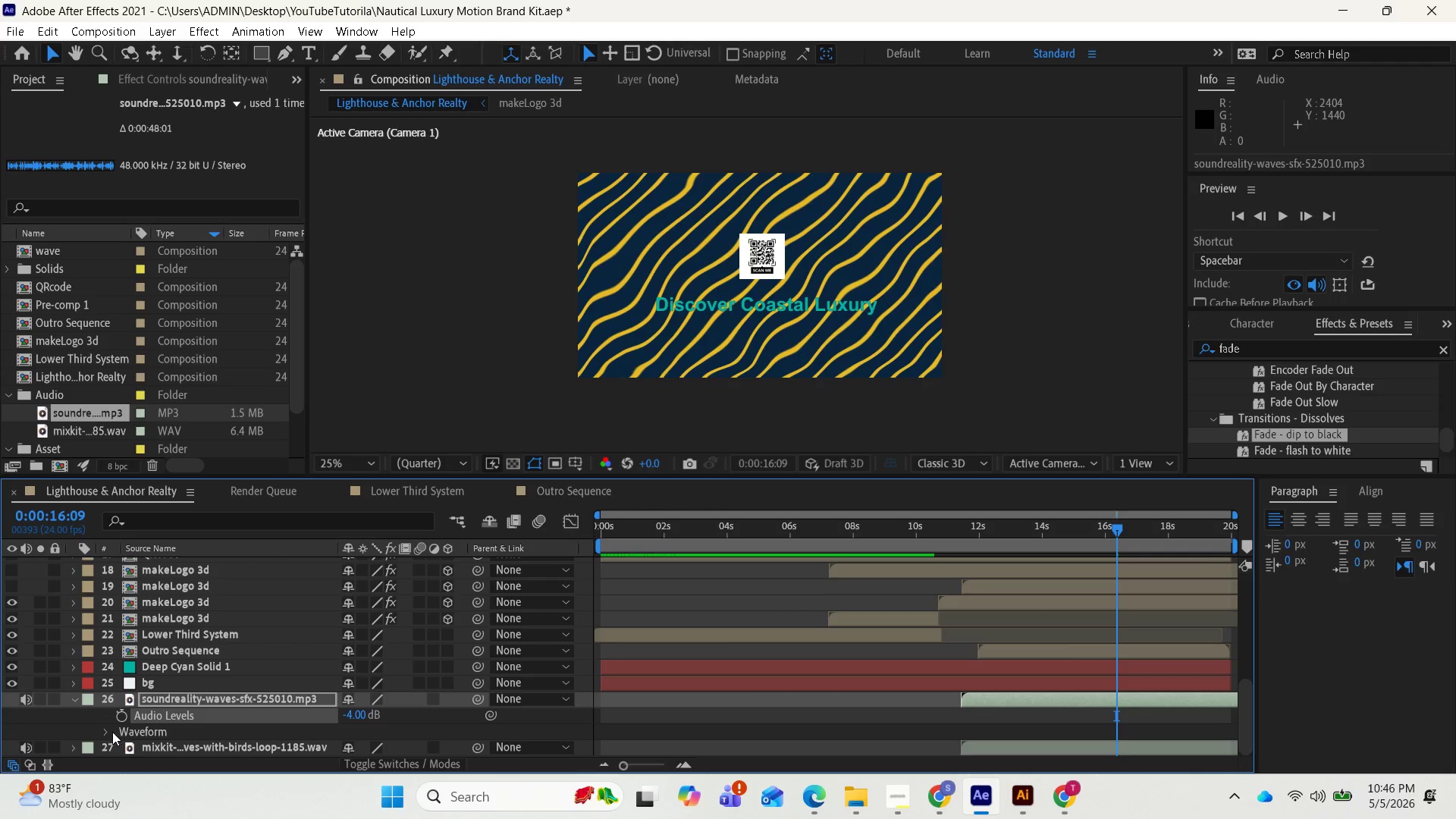 
scroll: coordinate [162, 723], scroll_direction: down, amount: 1.0
 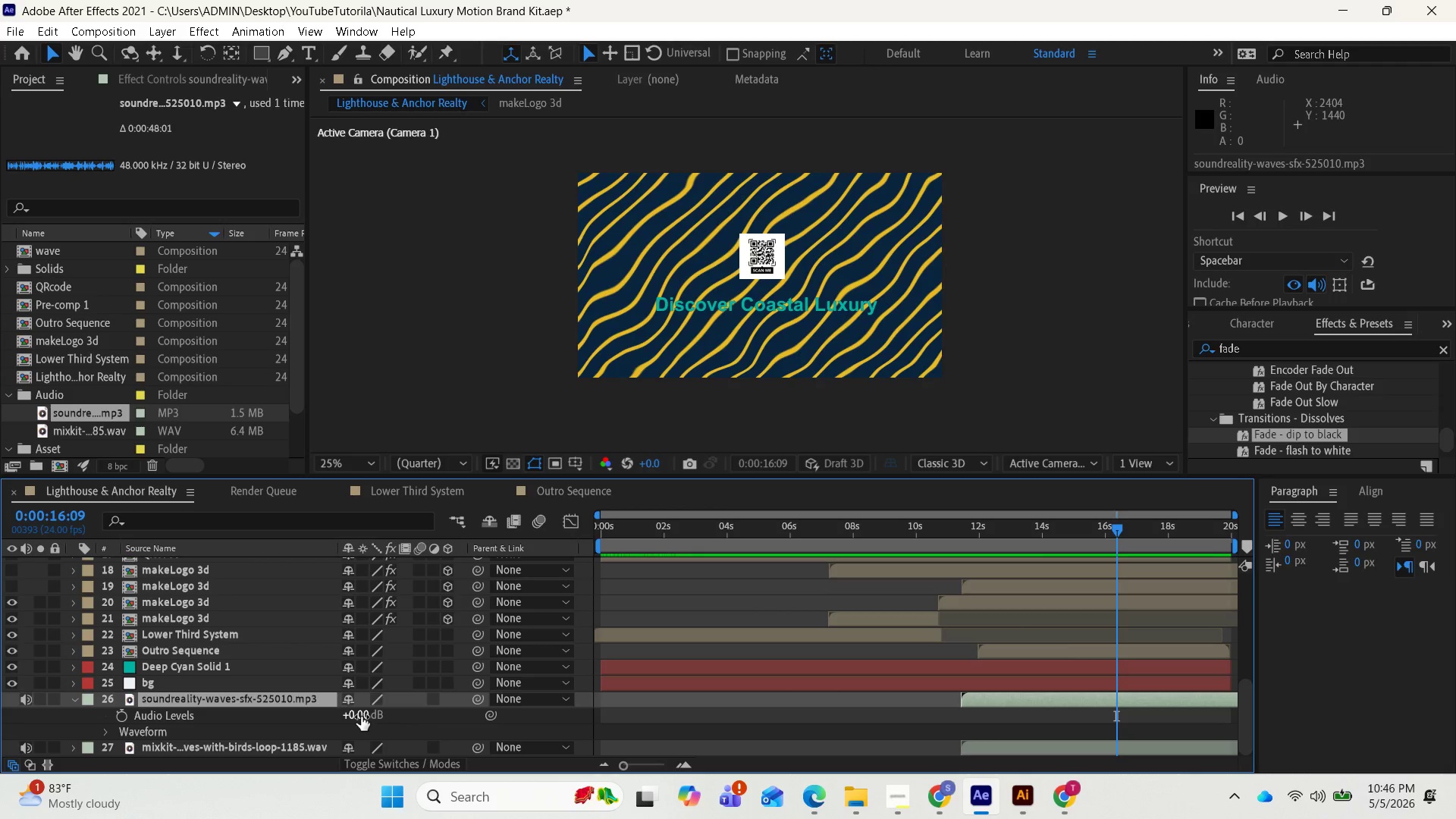 
left_click([108, 733])
 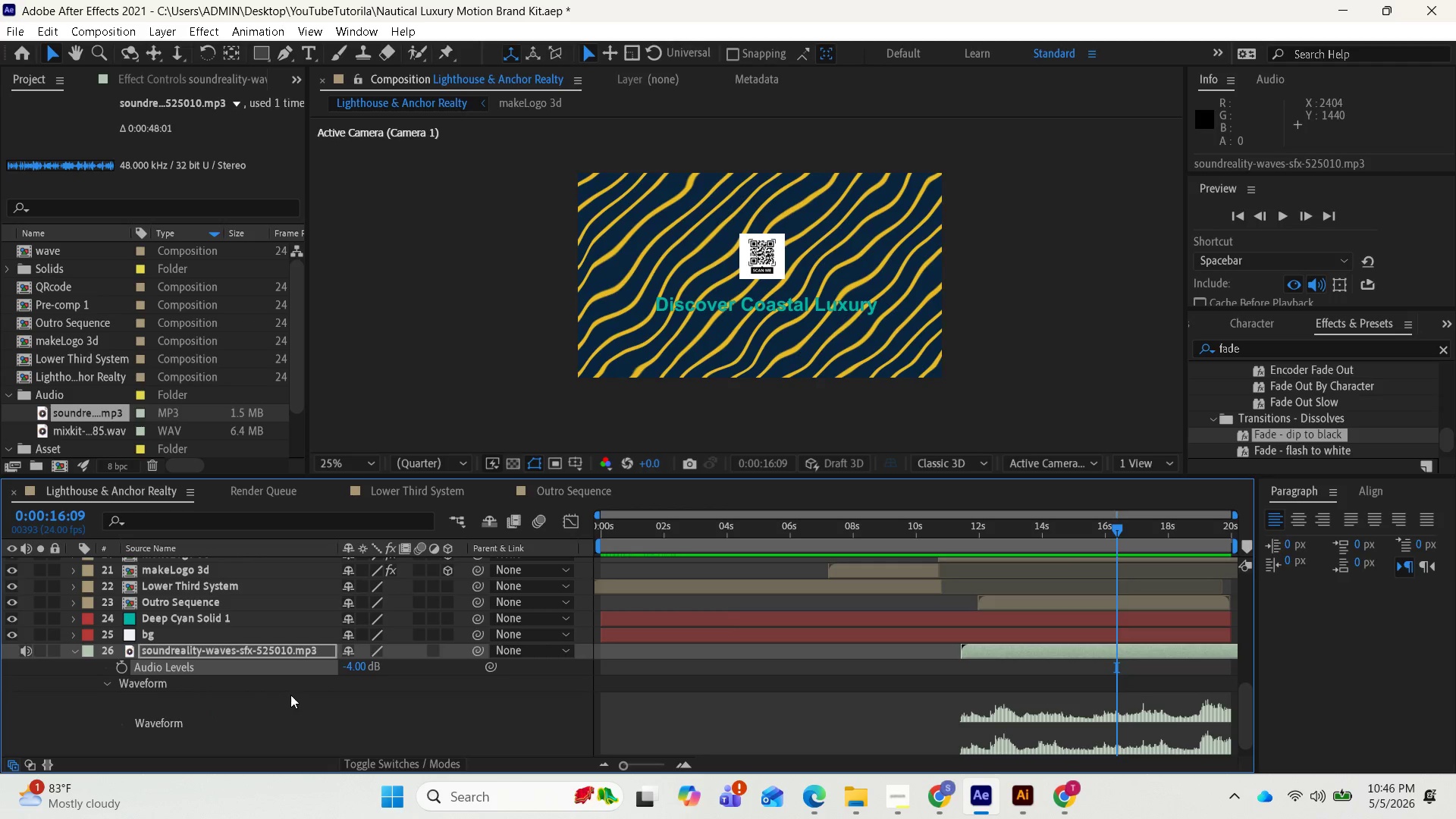 
left_click_drag(start_coordinate=[359, 654], to_coordinate=[322, 638])
 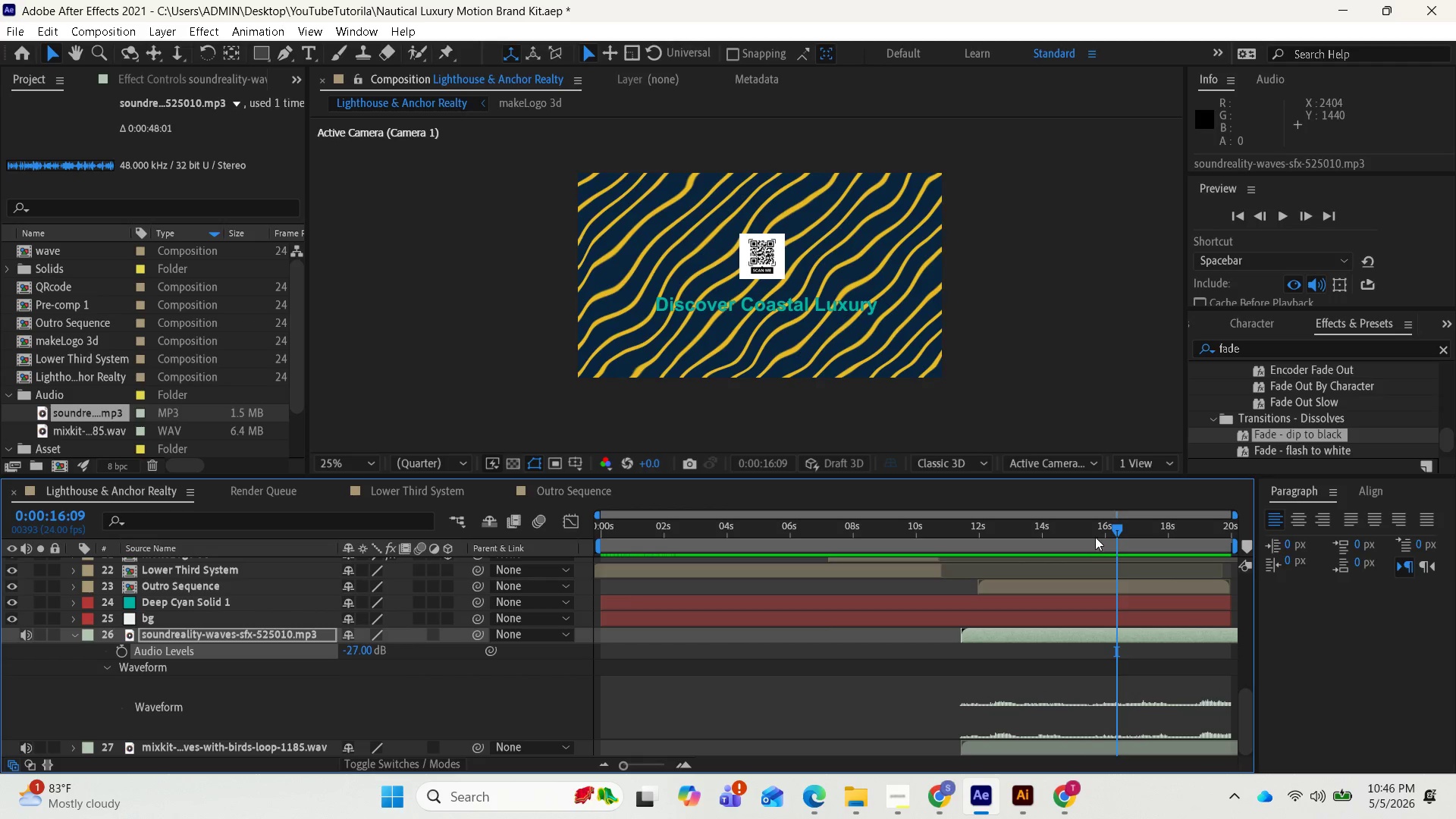 
scroll: coordinate [279, 704], scroll_direction: down, amount: 1.0
 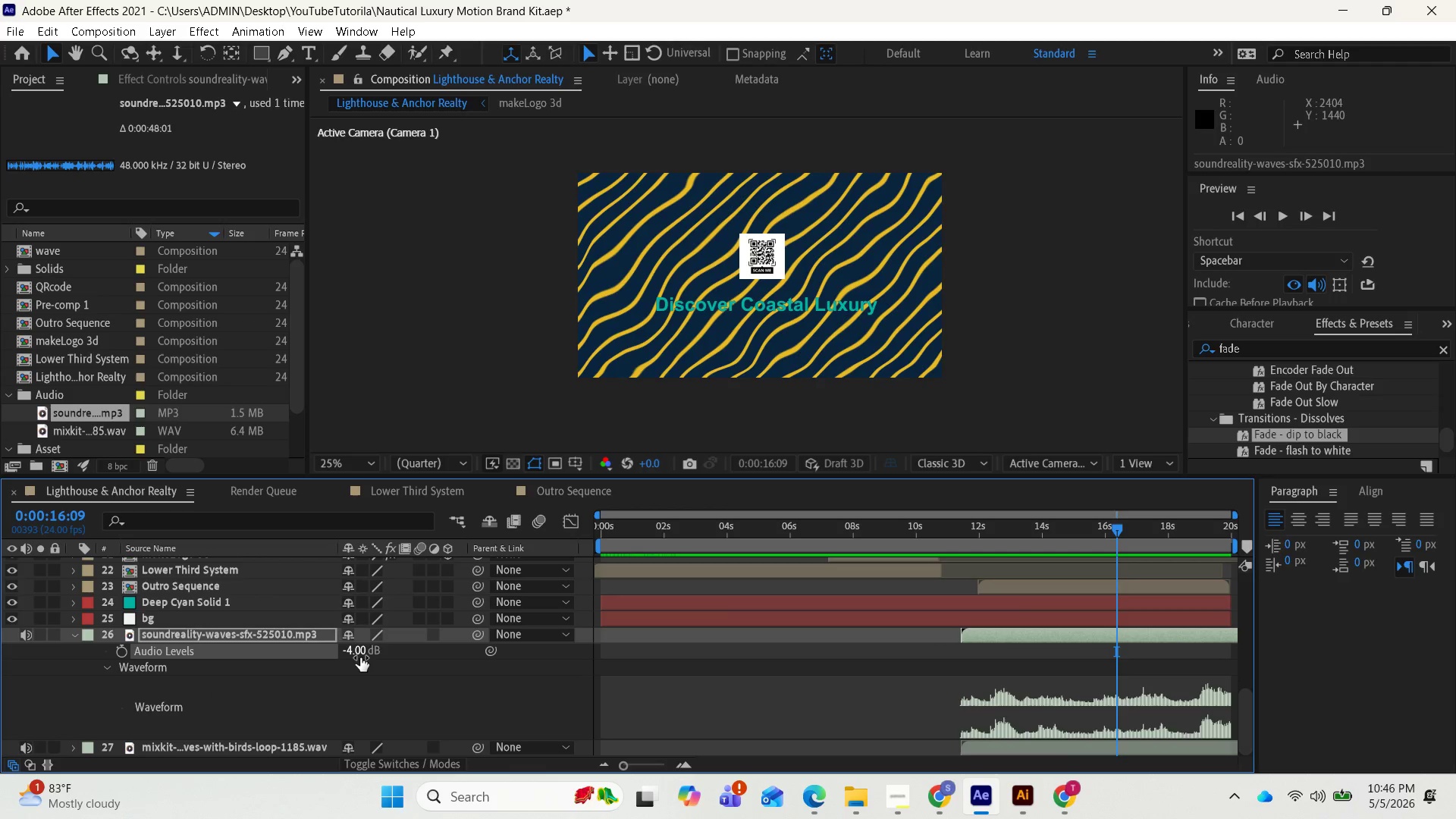 
left_click_drag(start_coordinate=[1117, 529], to_coordinate=[944, 564])
 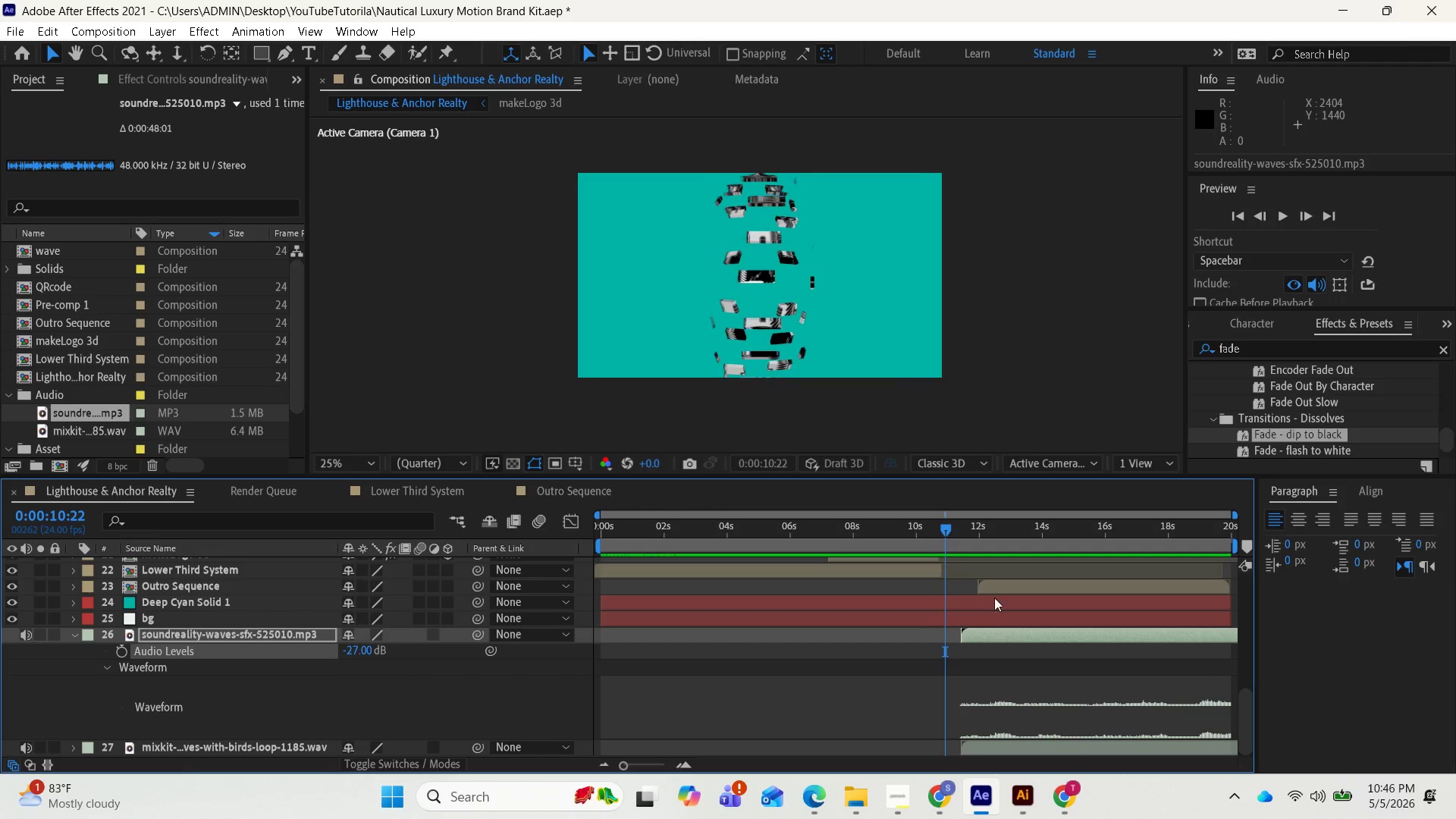 
key(Space)
 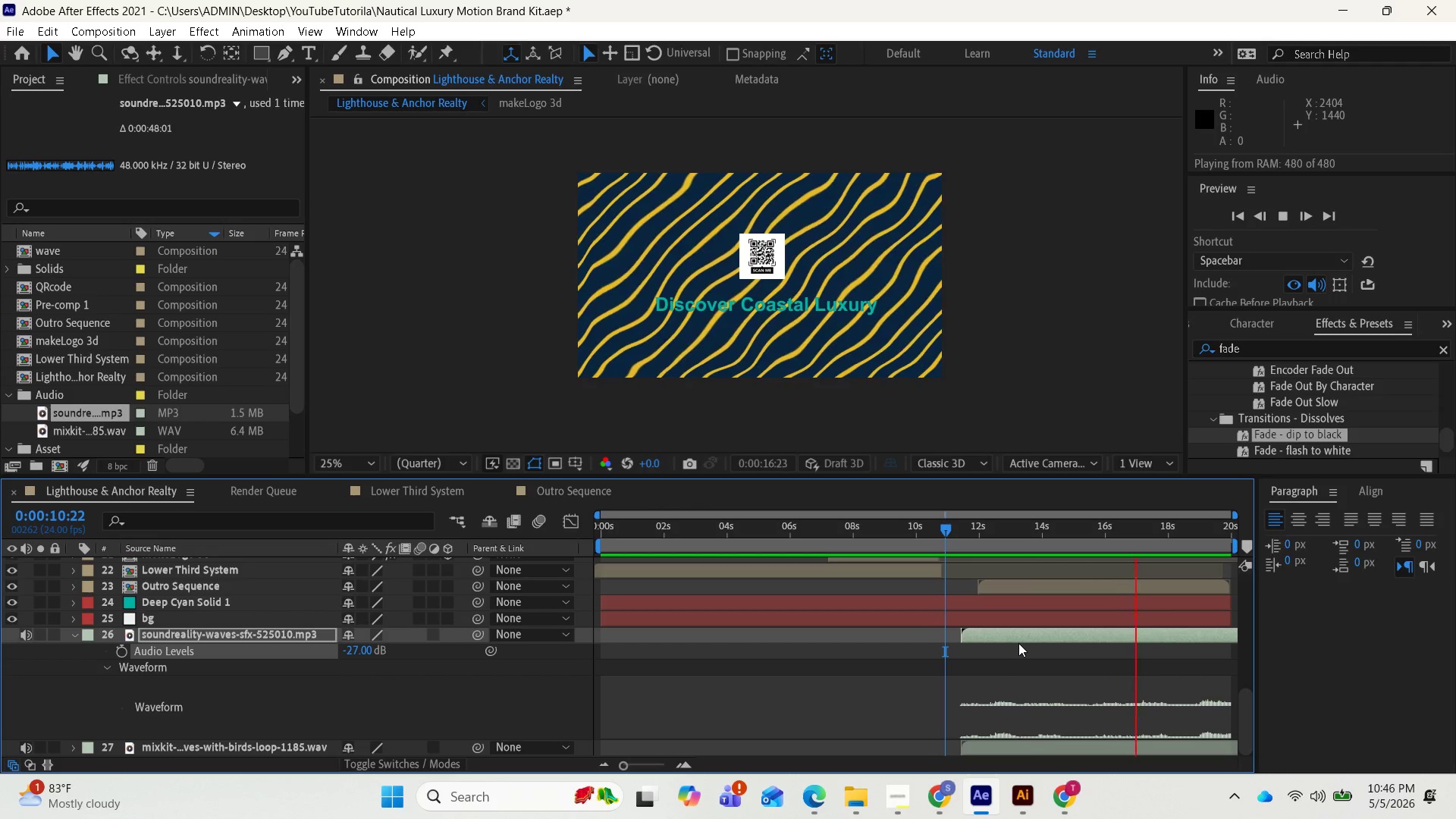 
wait(11.33)
 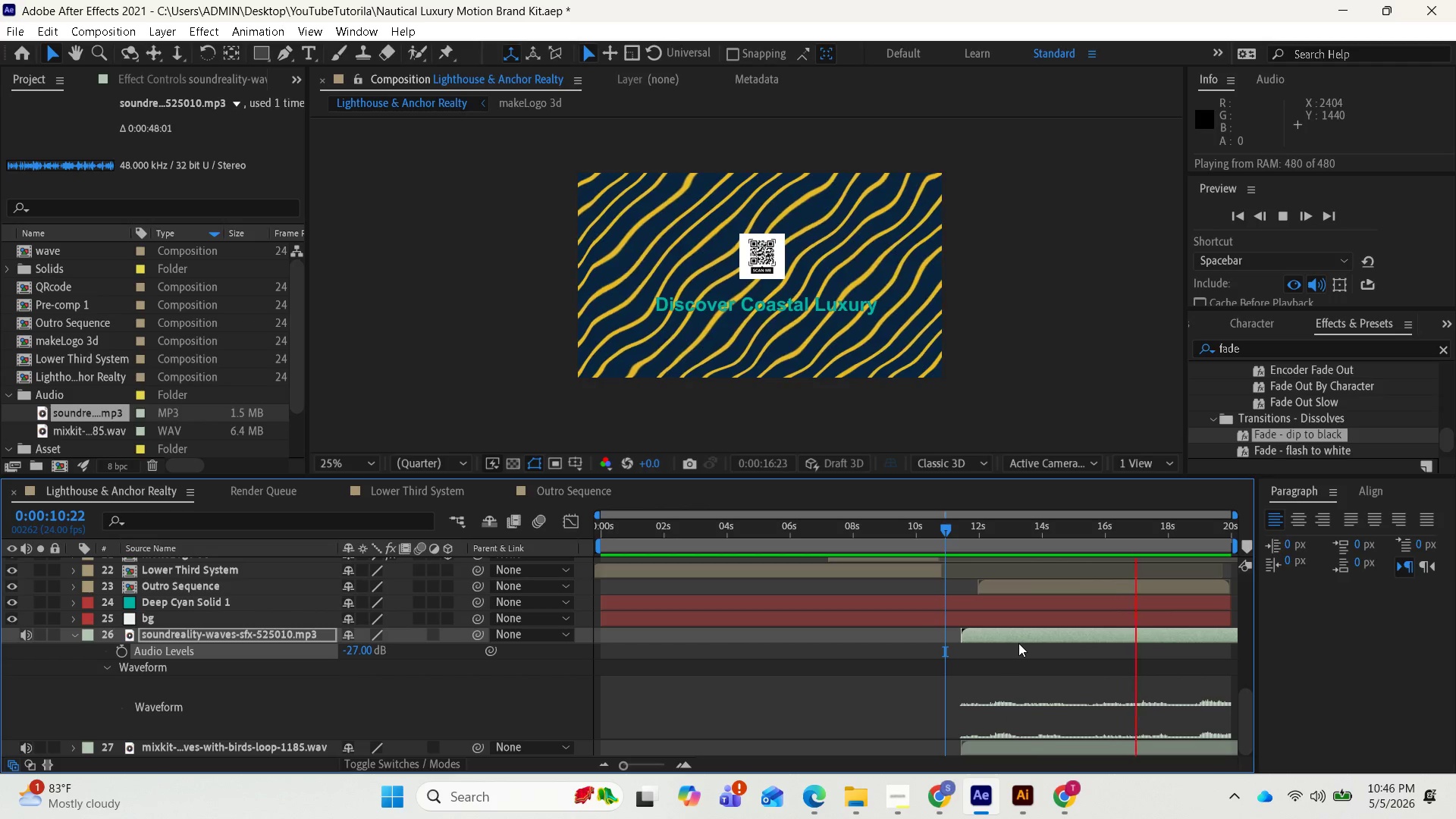 
key(Space)
 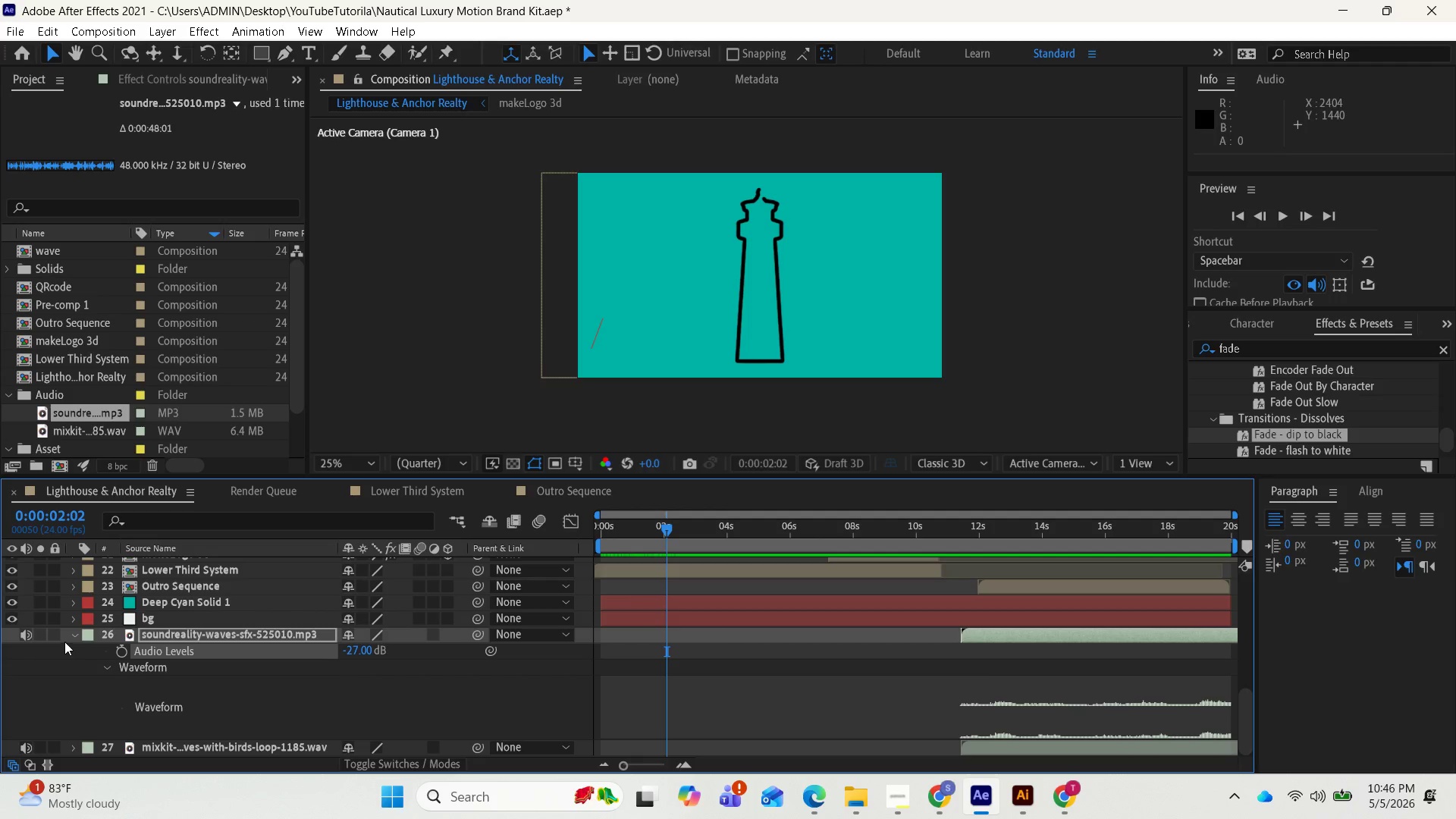 
left_click([77, 639])
 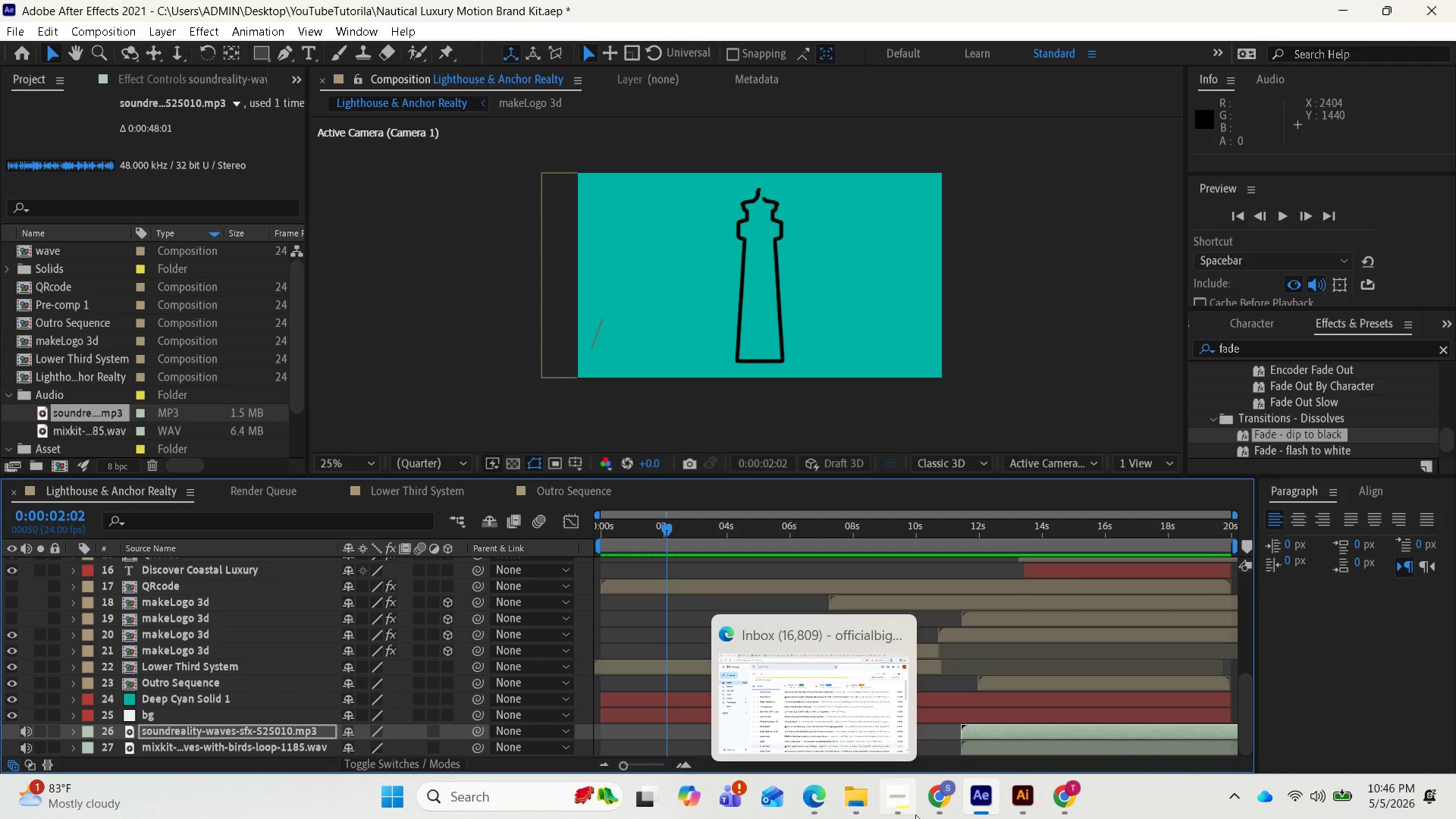 
wait(5.06)
 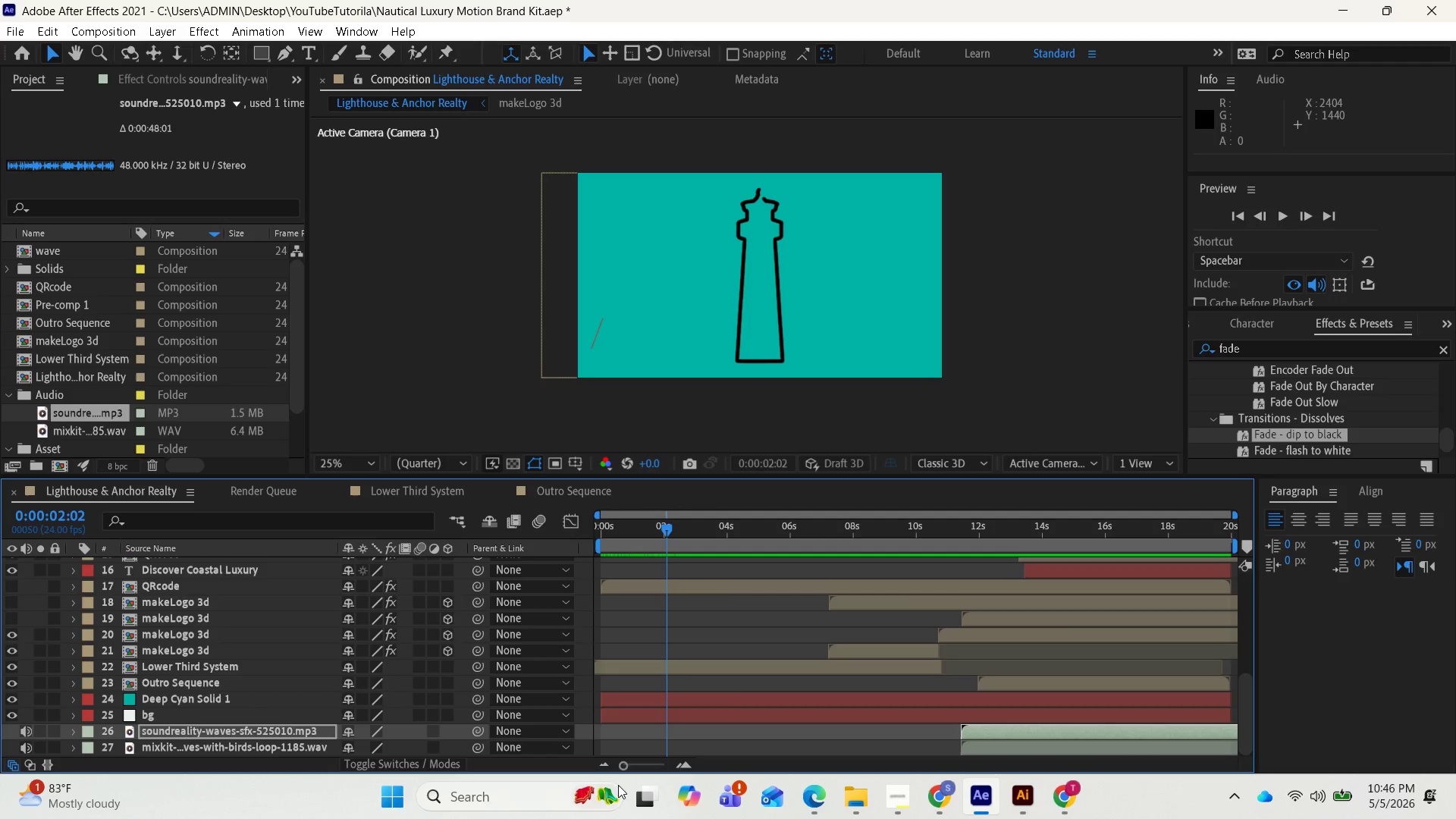 
left_click([904, 795])